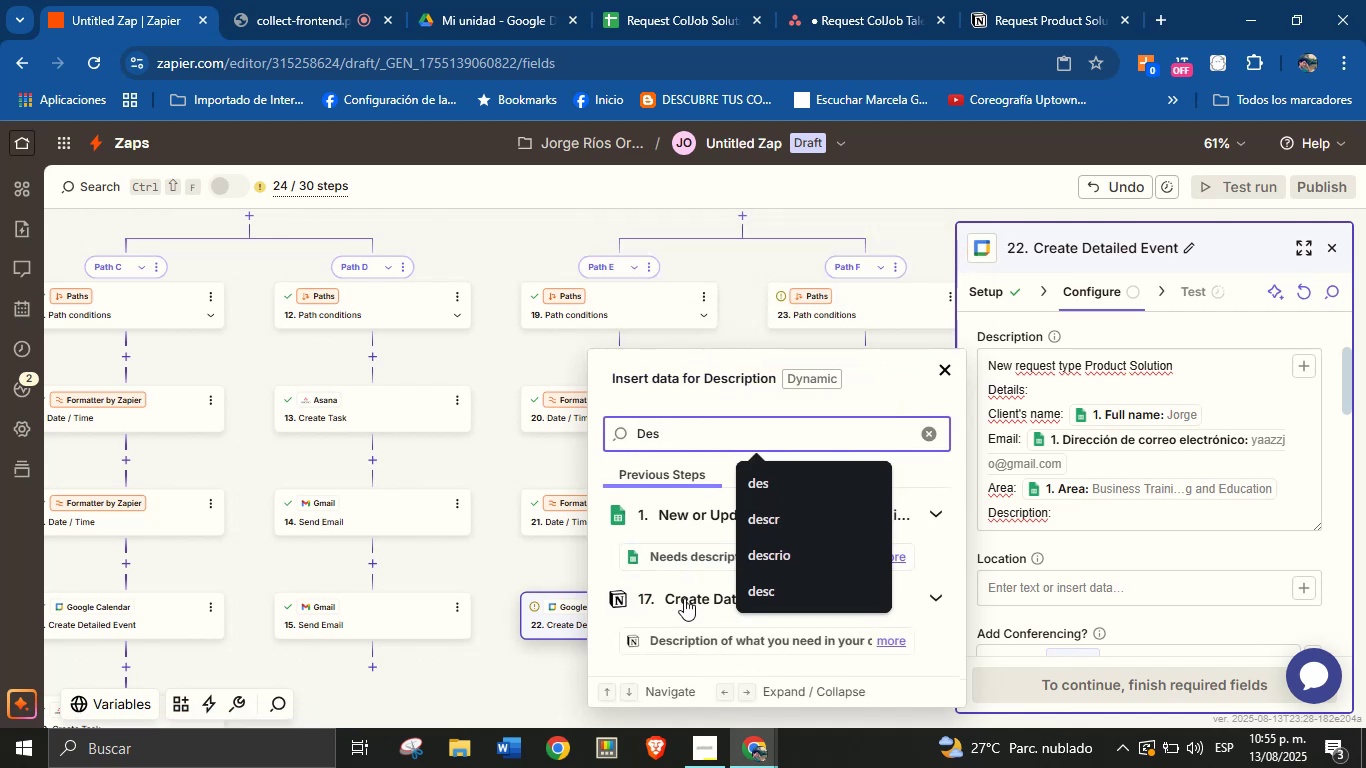 
left_click([684, 645])
 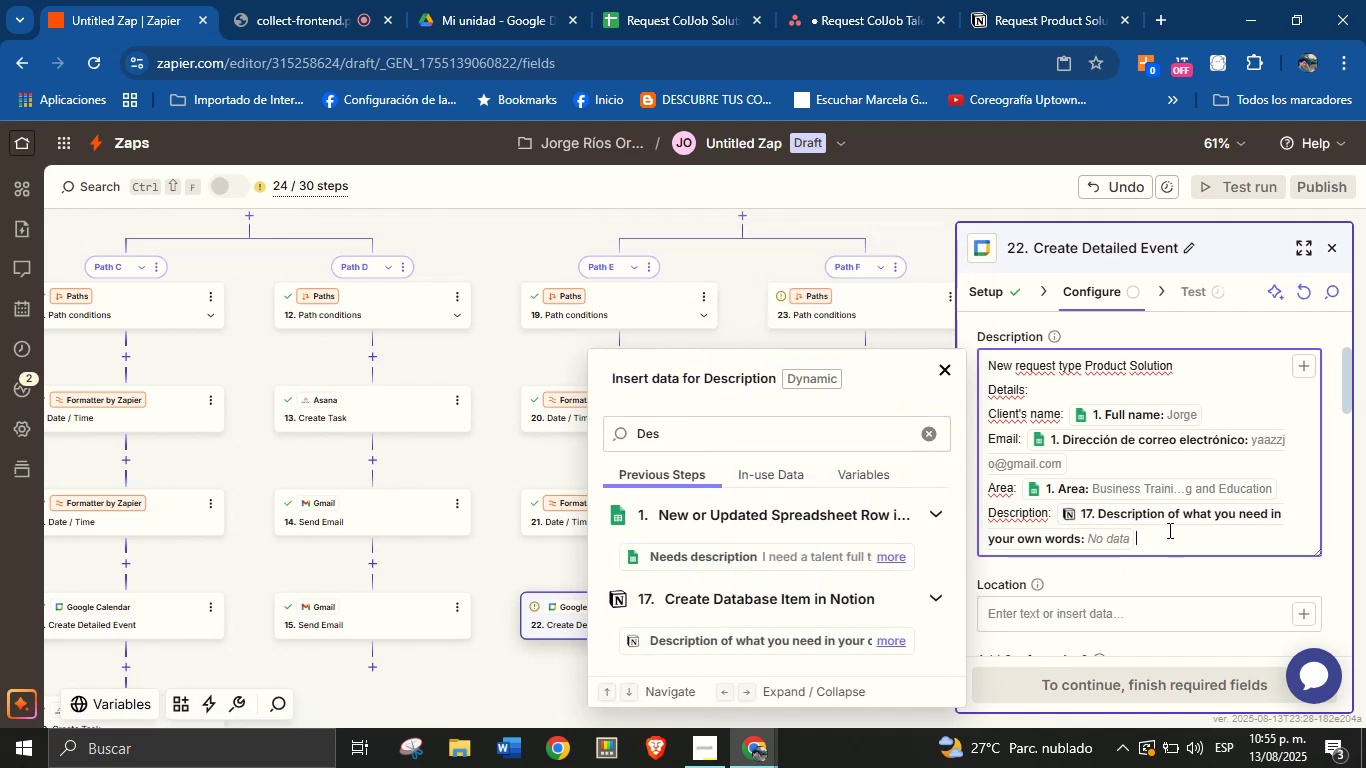 
wait(8.55)
 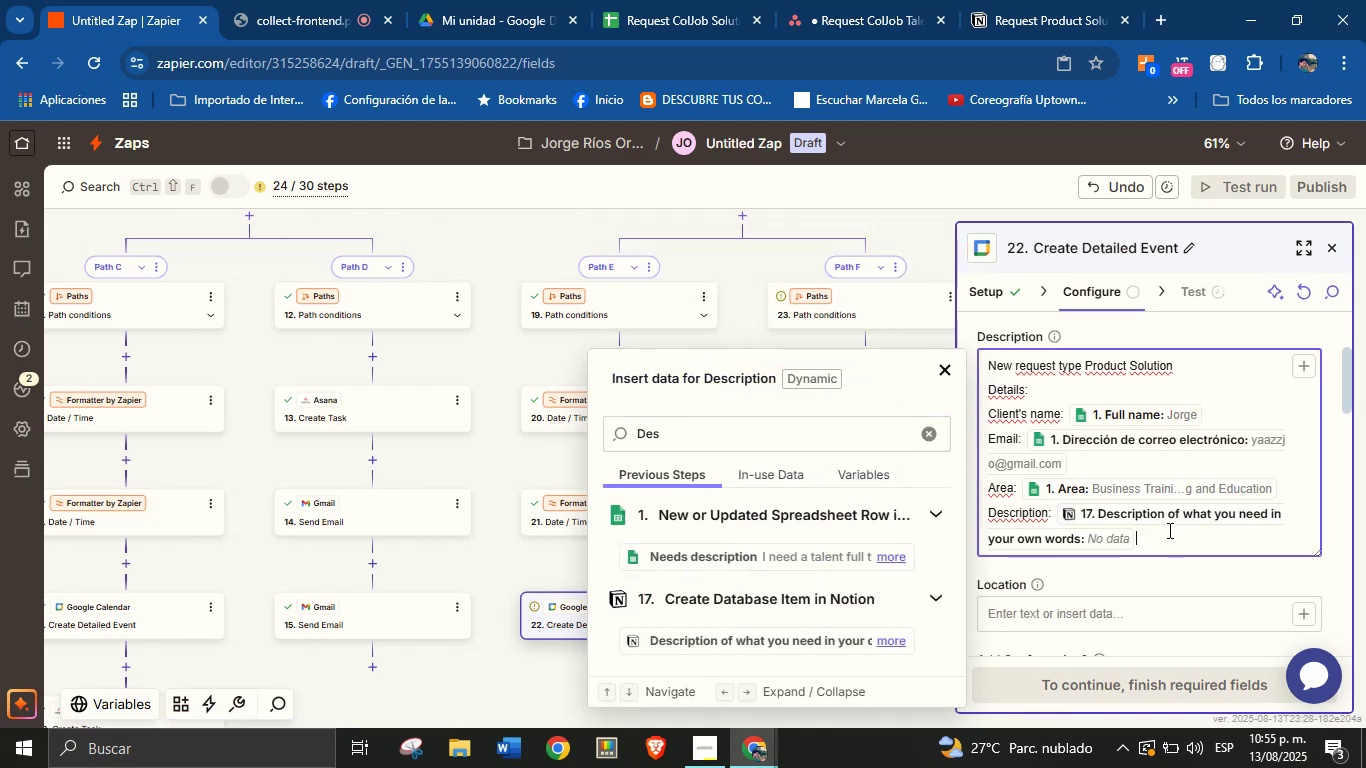 
left_click([1171, 486])
 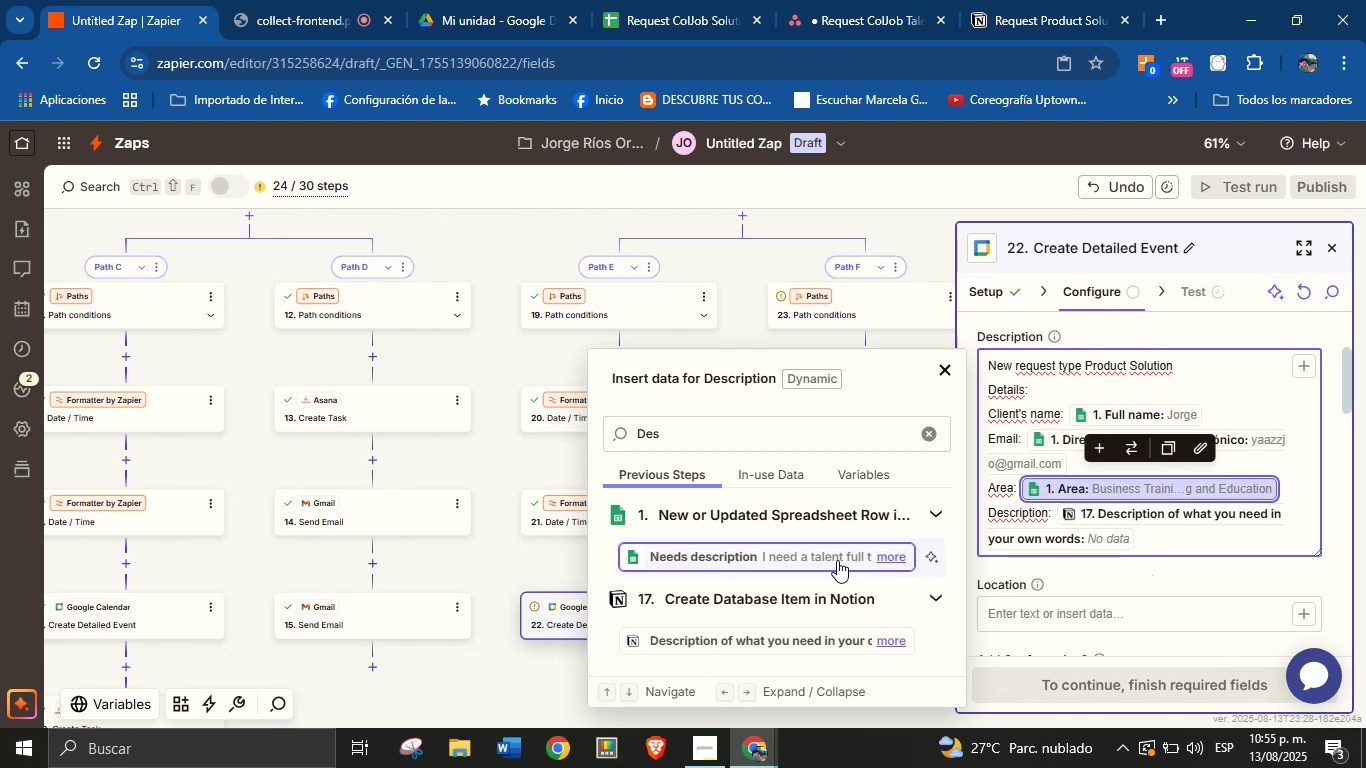 
left_click([1163, 541])
 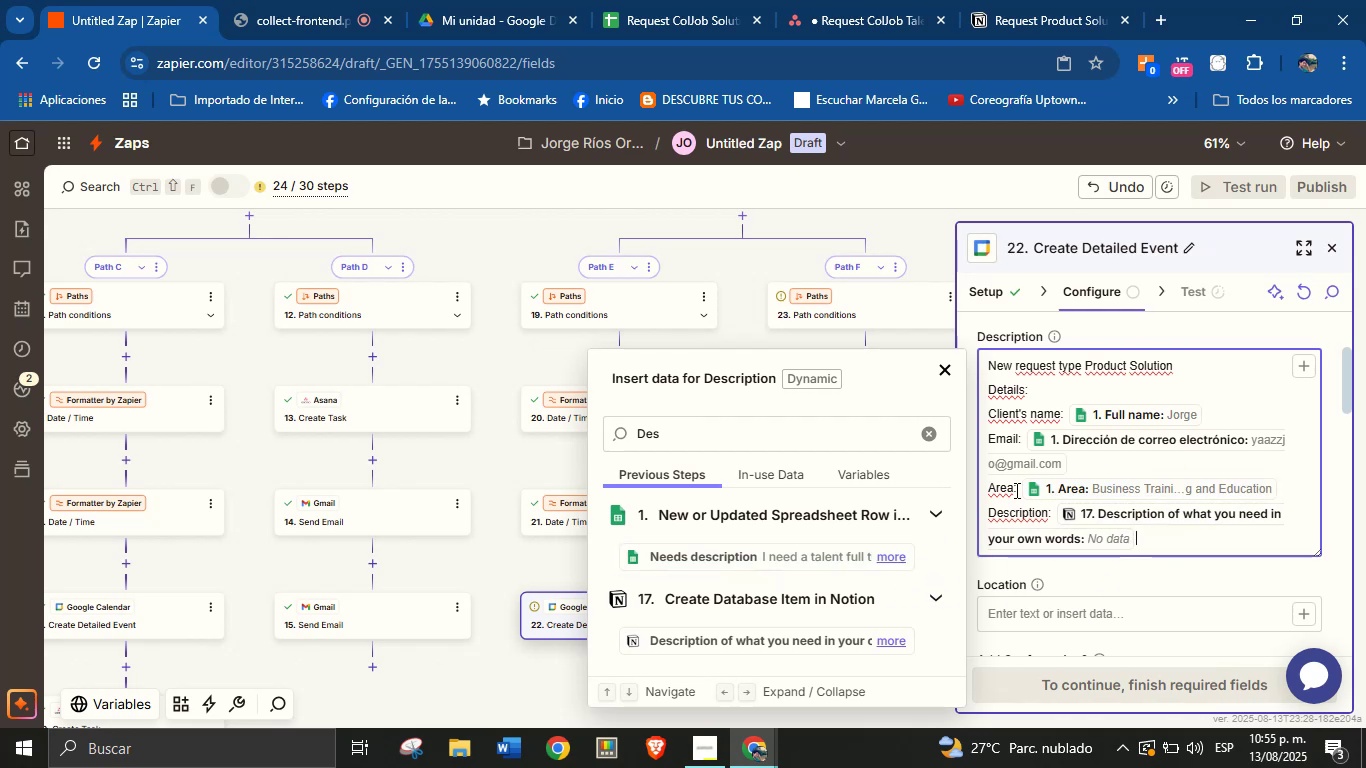 
left_click([1150, 443])
 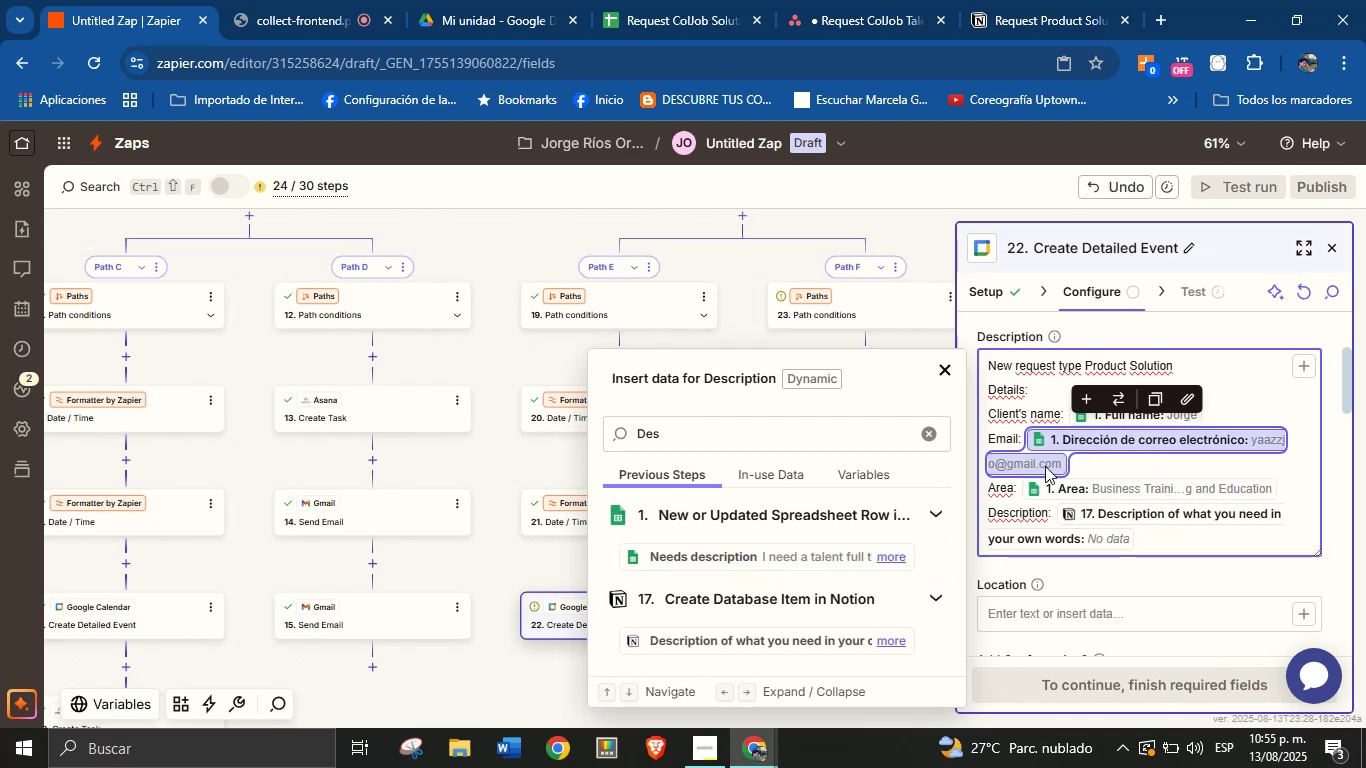 
key(Backspace)
 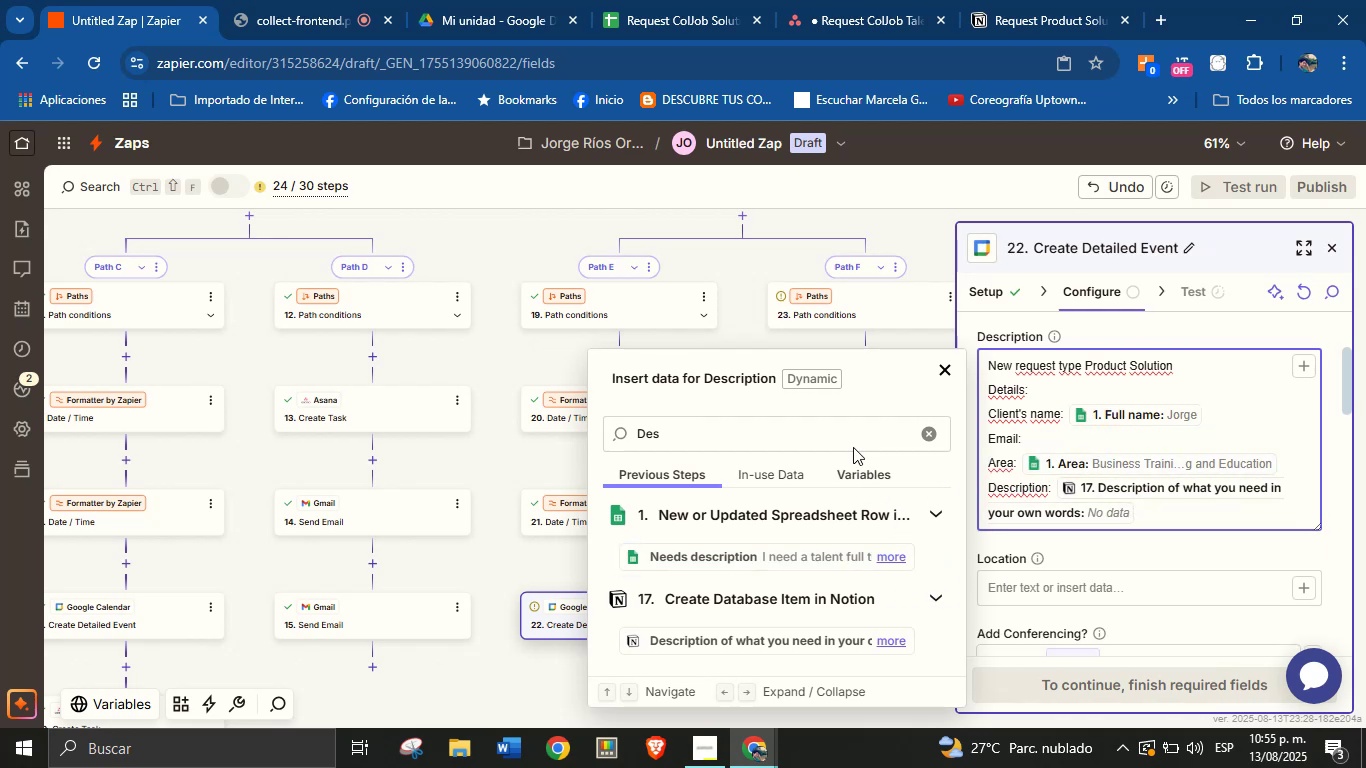 
double_click([831, 431])
 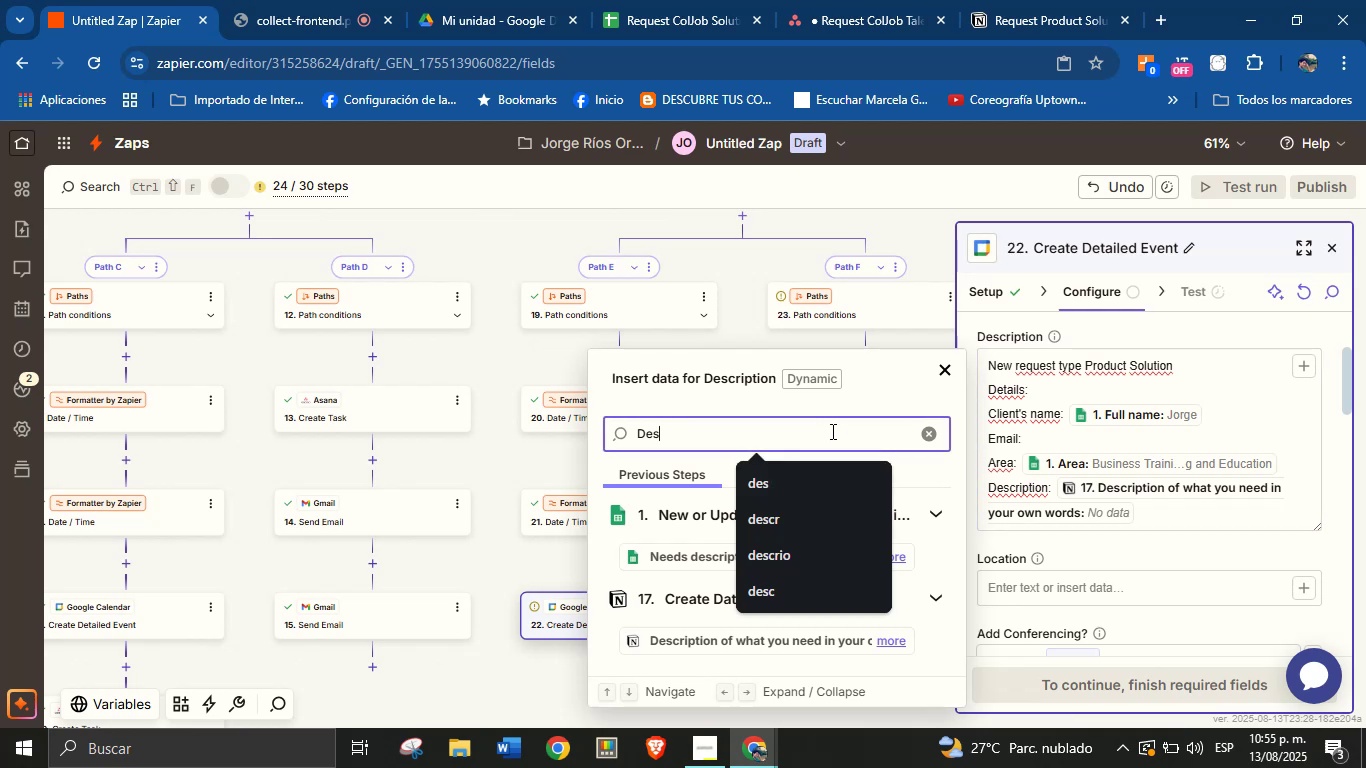 
triple_click([831, 431])
 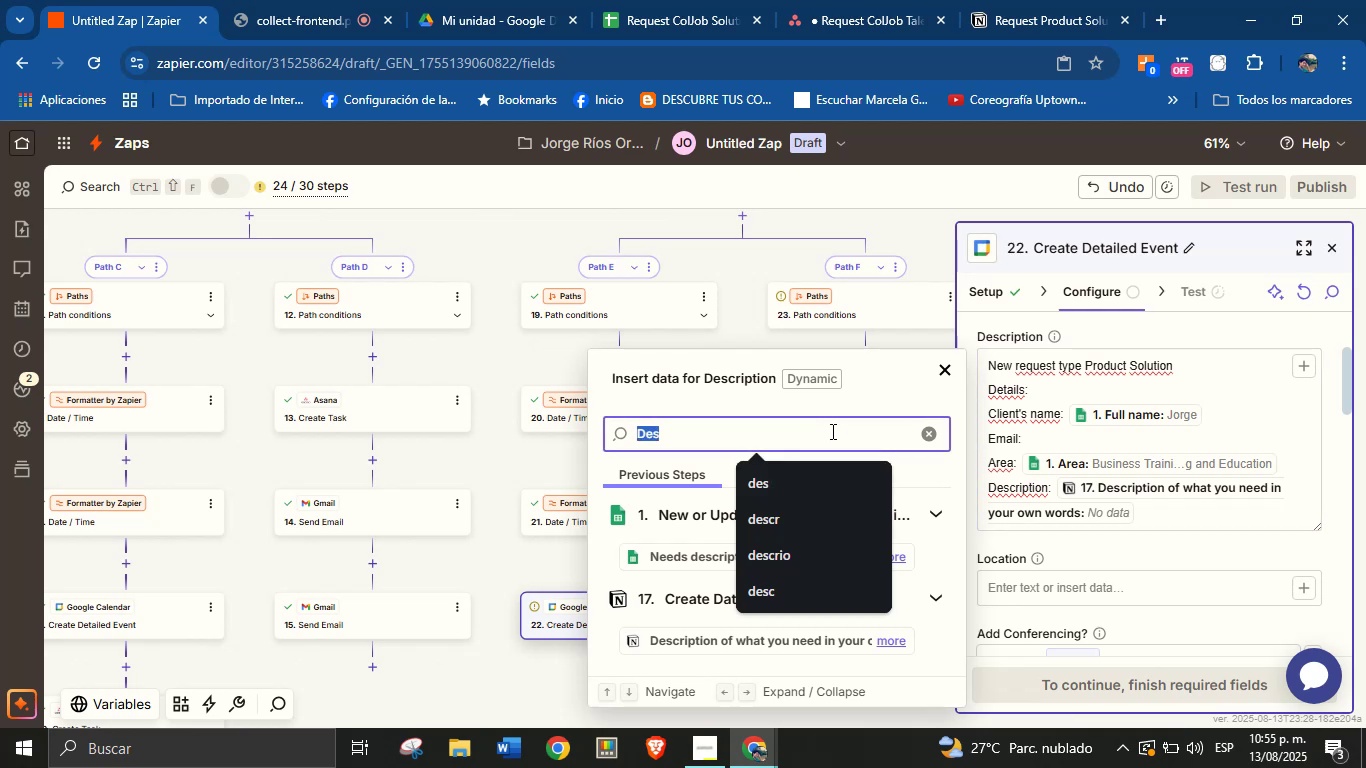 
type(em)
 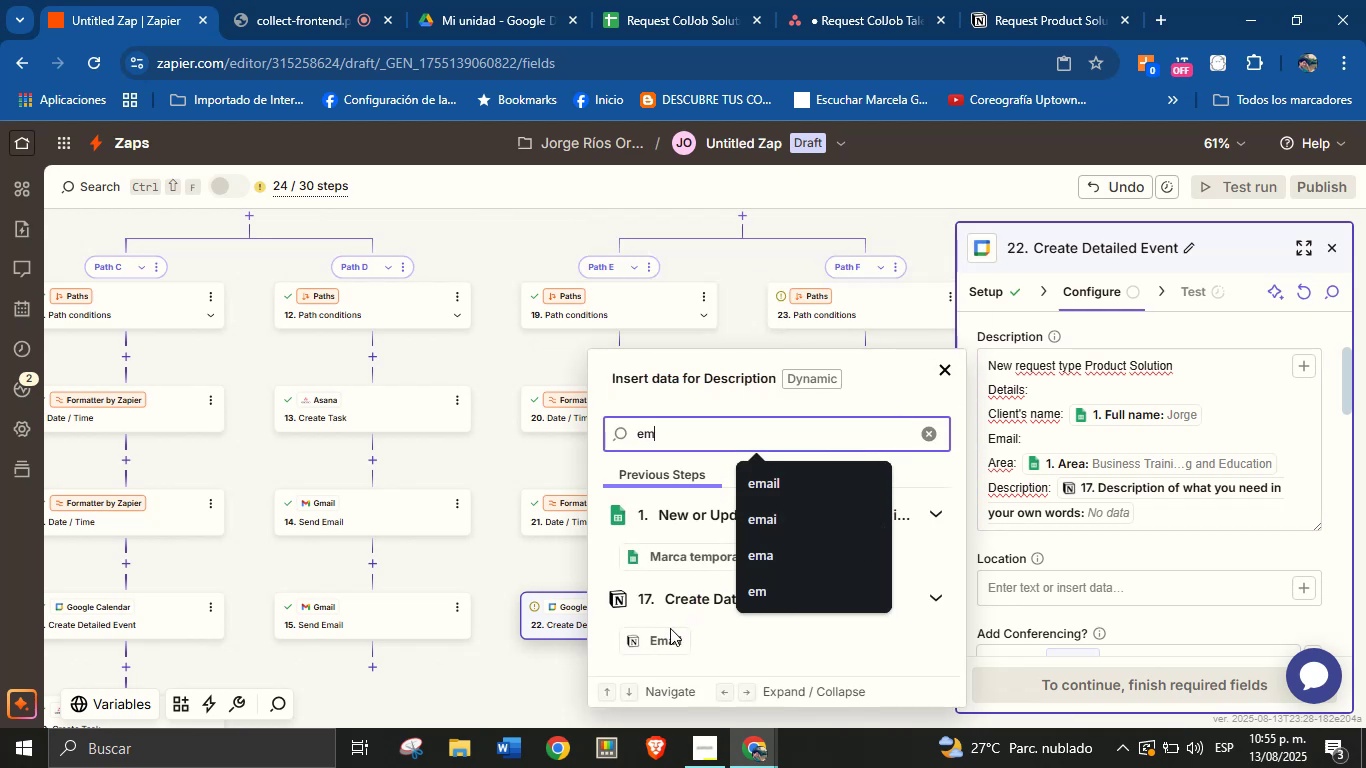 
left_click([665, 641])
 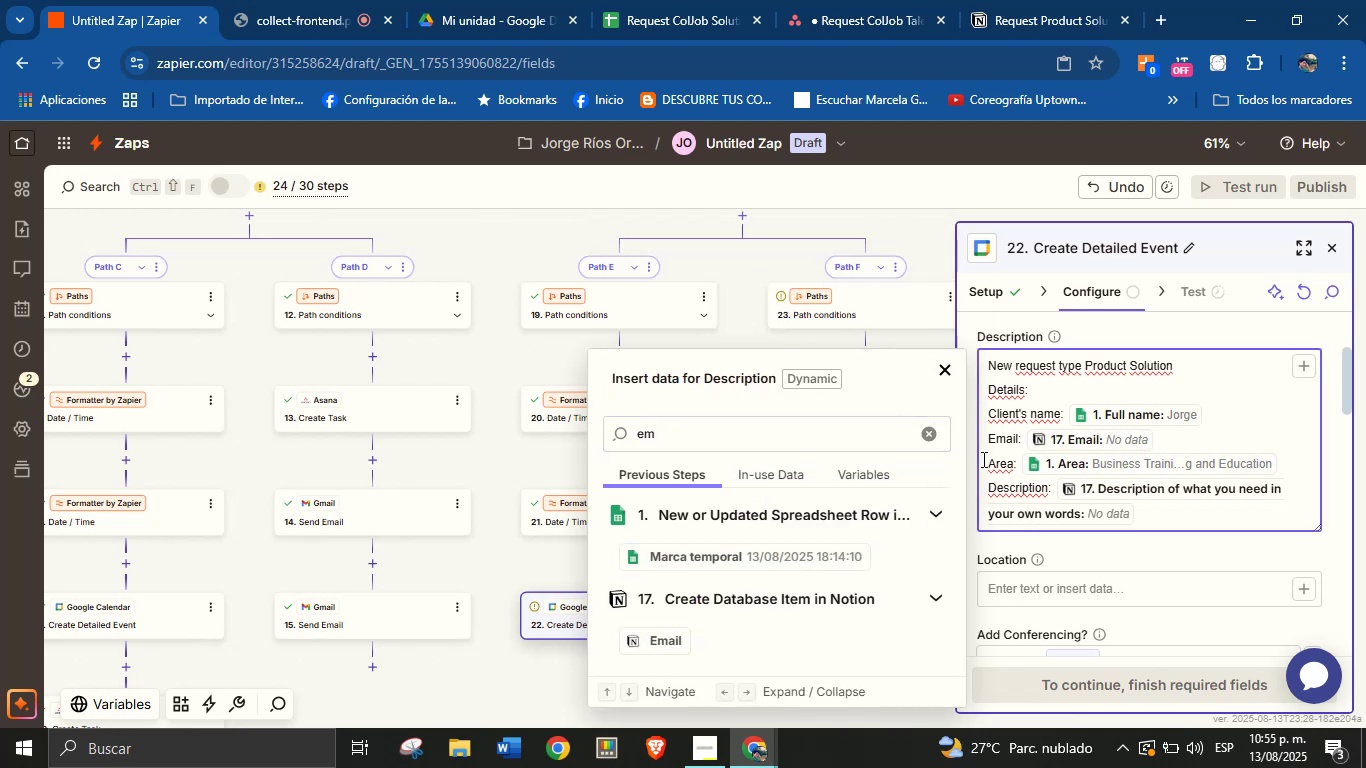 
left_click([743, 755])
 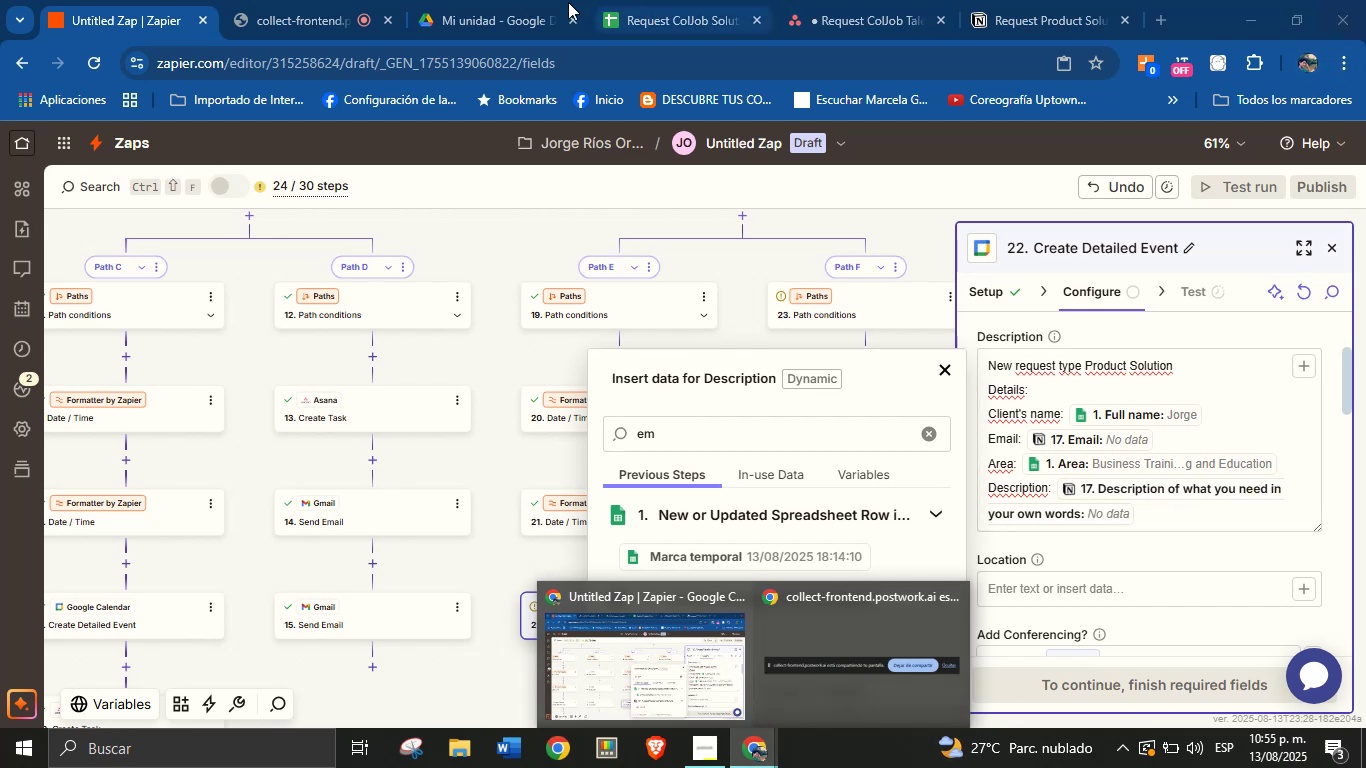 
wait(6.42)
 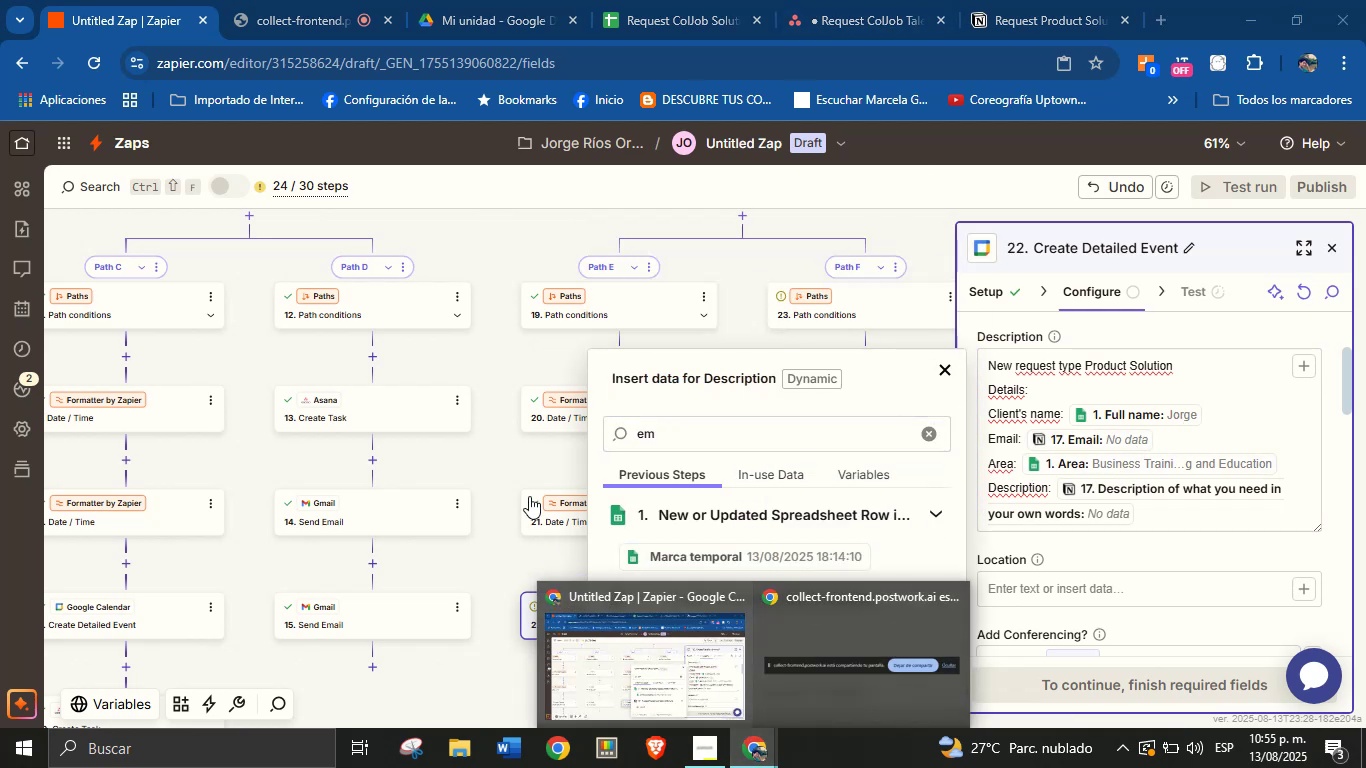 
left_click([637, 0])
 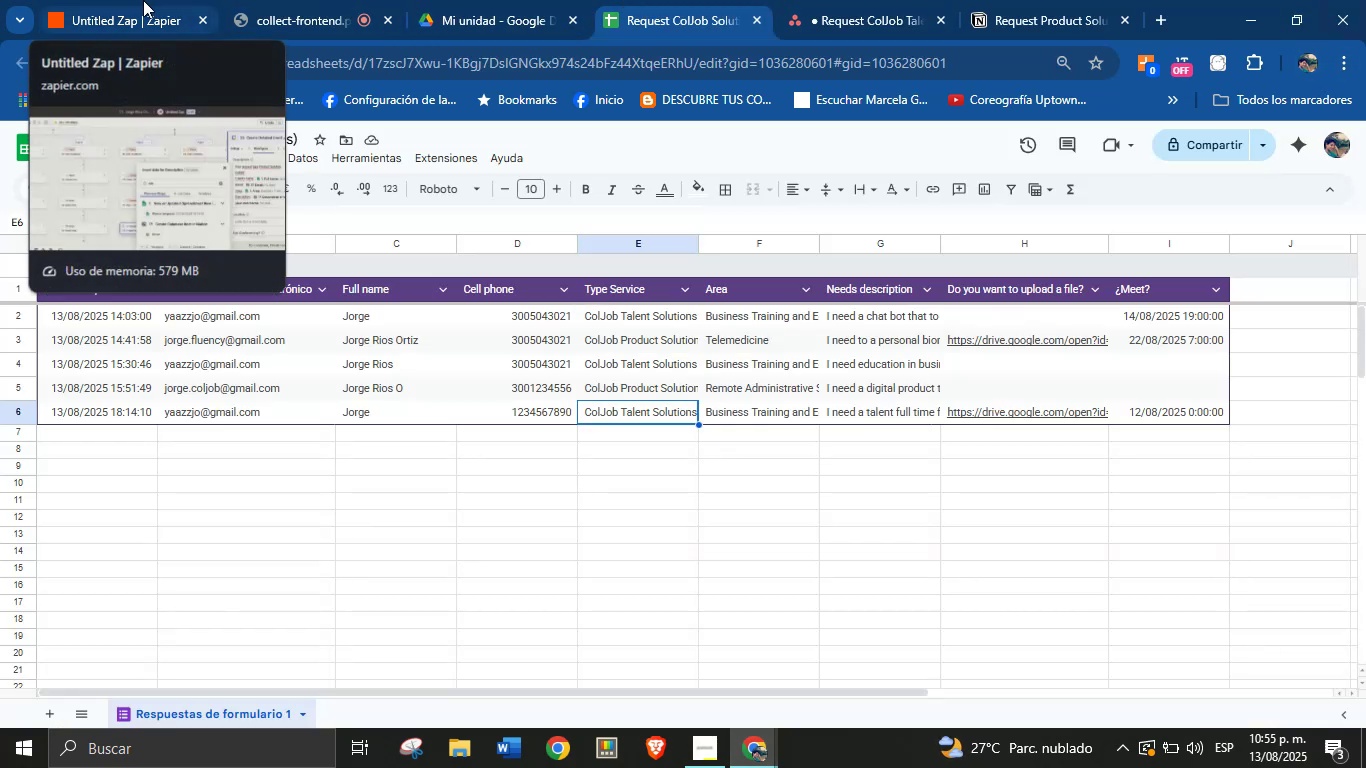 
left_click([143, 0])
 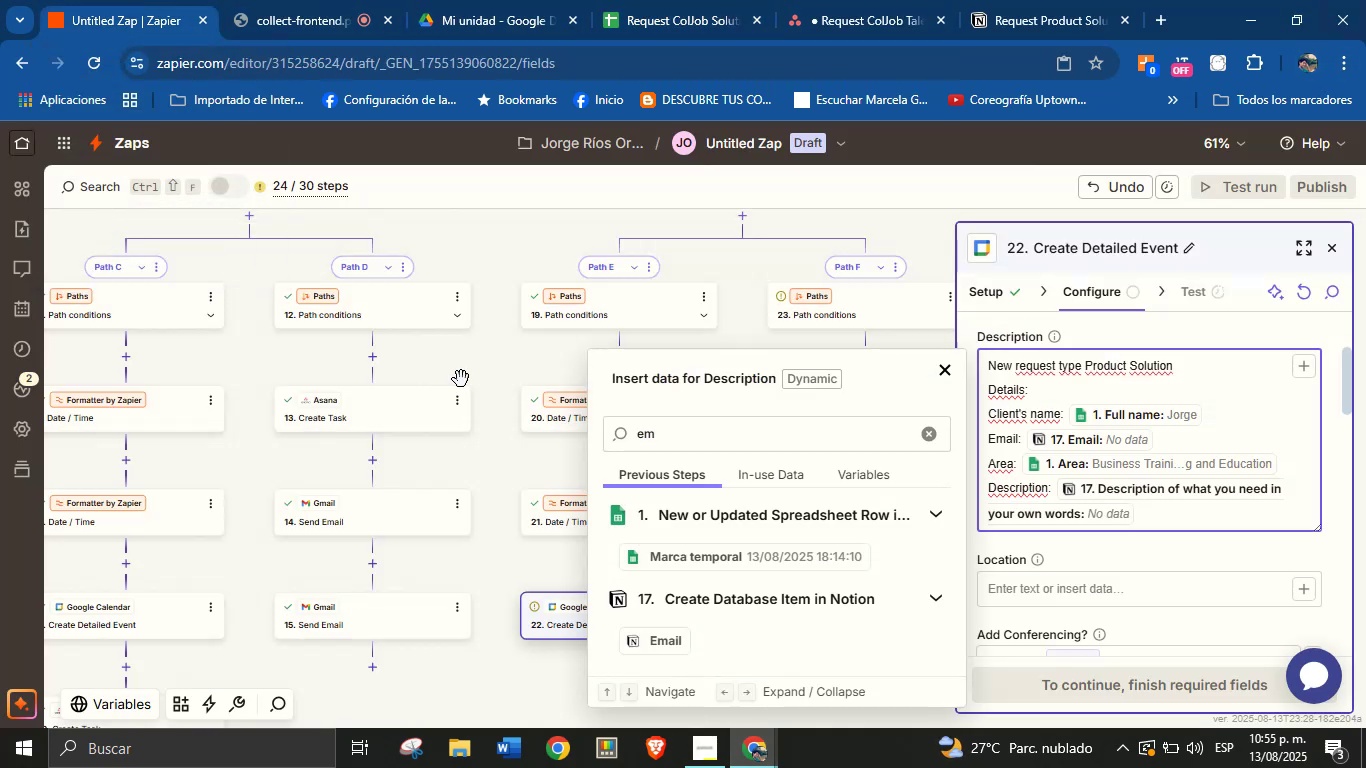 
left_click([490, 367])
 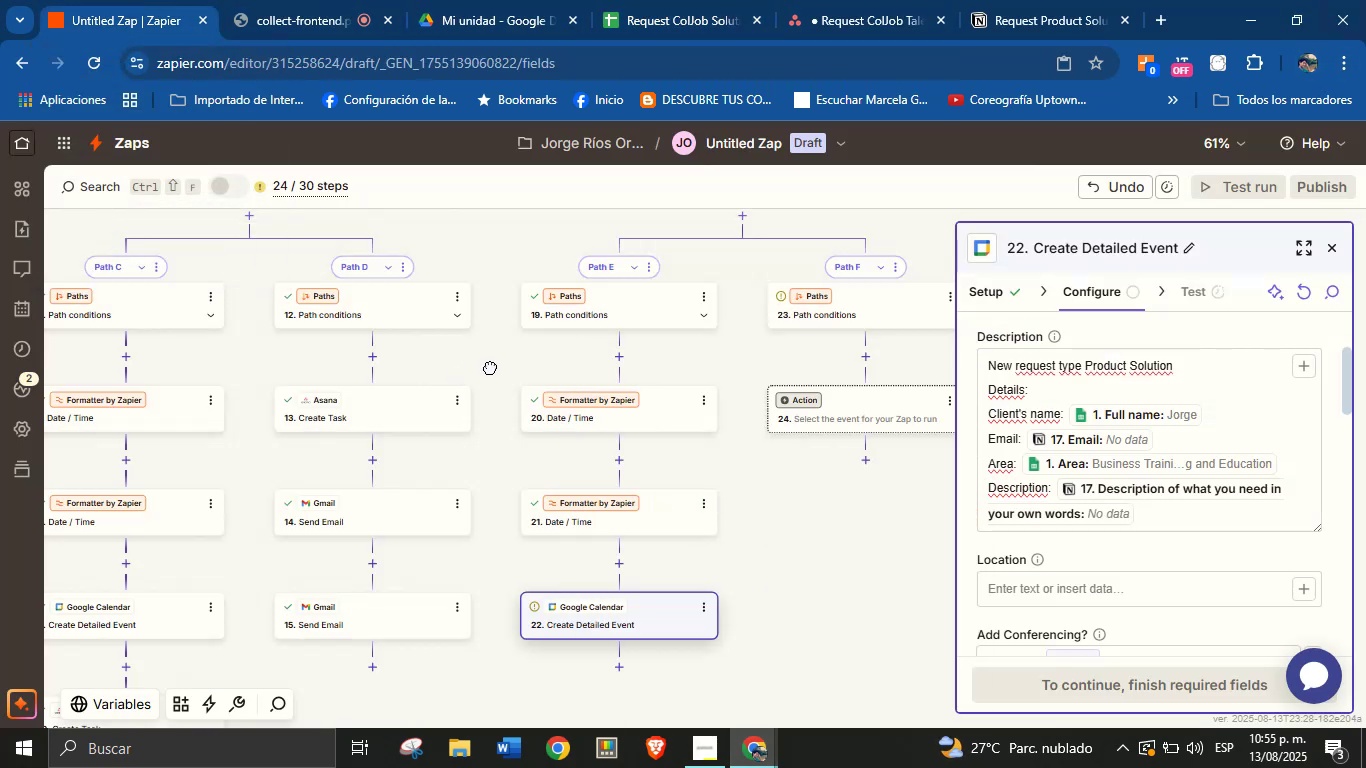 
left_click_drag(start_coordinate=[490, 365], to_coordinate=[499, 626])
 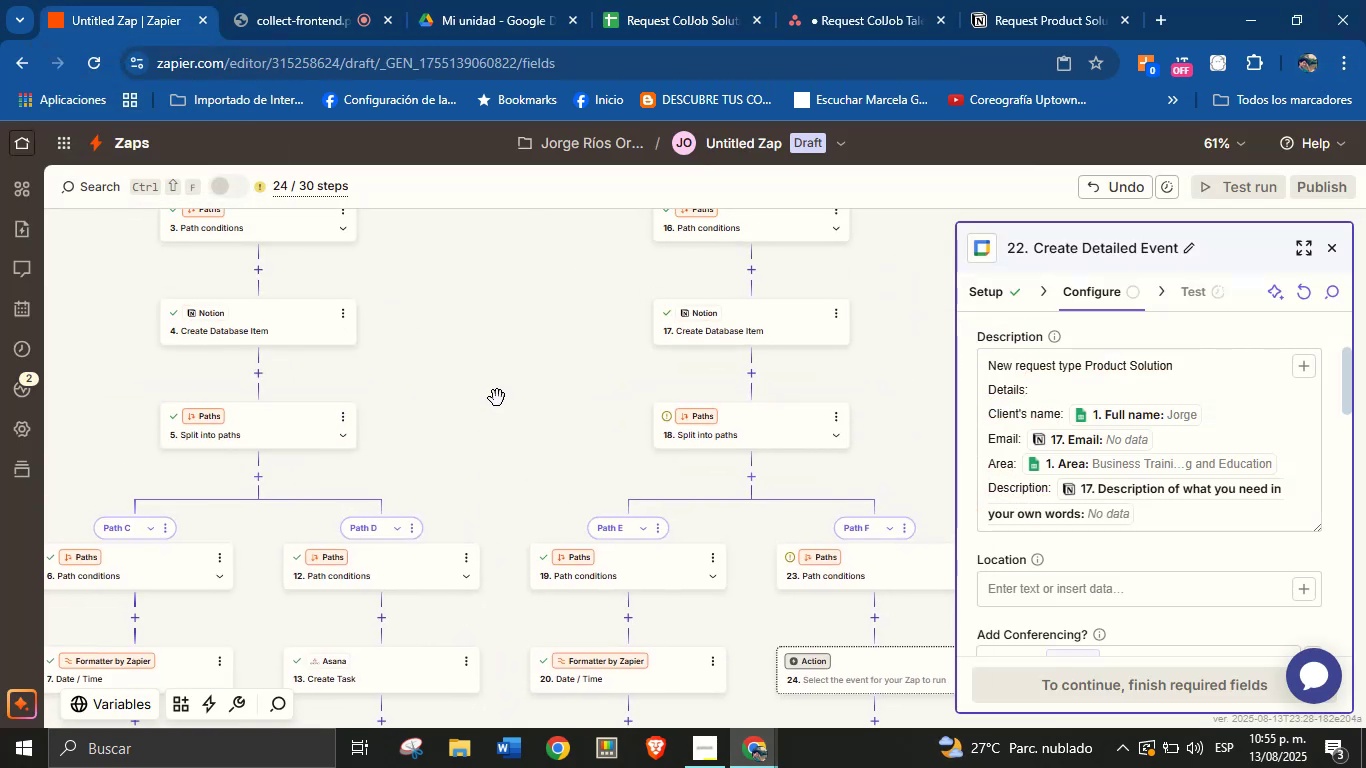 
left_click_drag(start_coordinate=[499, 386], to_coordinate=[476, 600])
 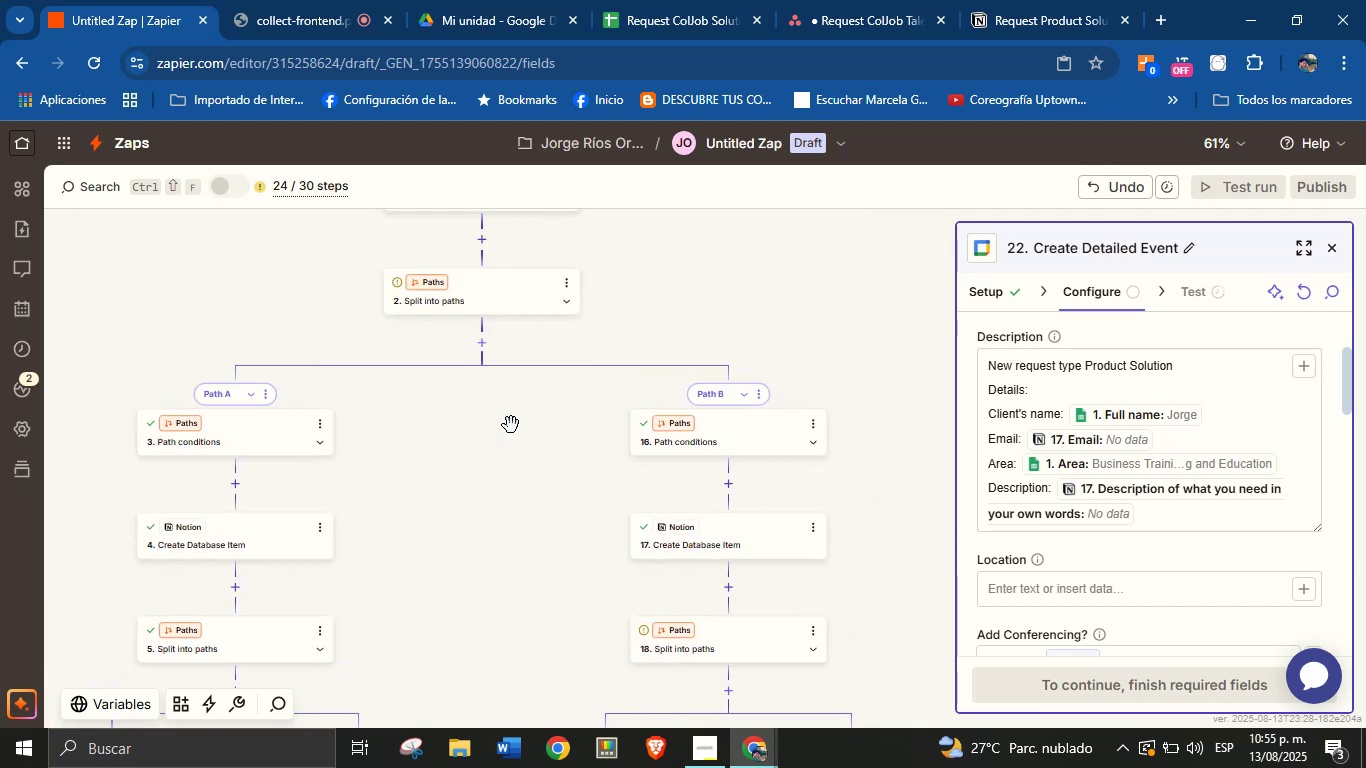 
left_click_drag(start_coordinate=[652, 307], to_coordinate=[639, 523])
 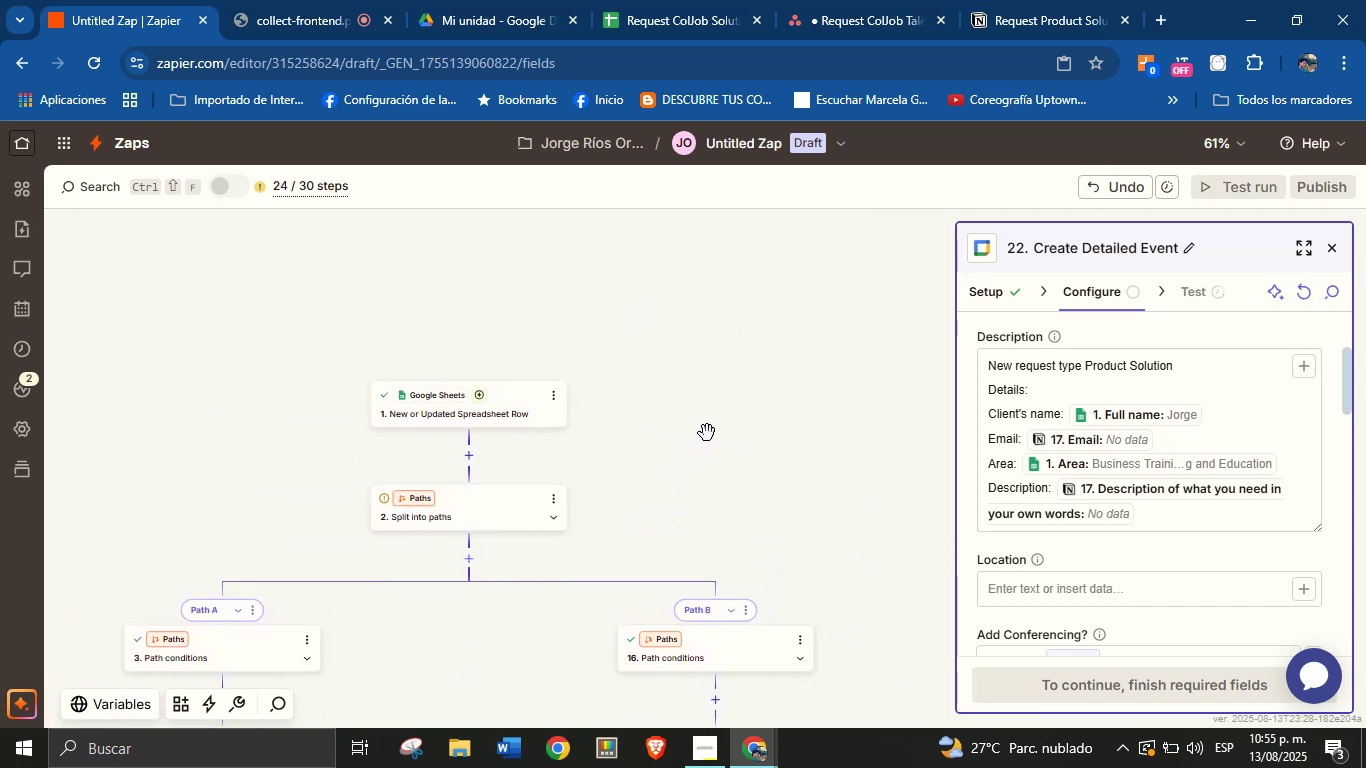 
left_click_drag(start_coordinate=[721, 412], to_coordinate=[722, 455])
 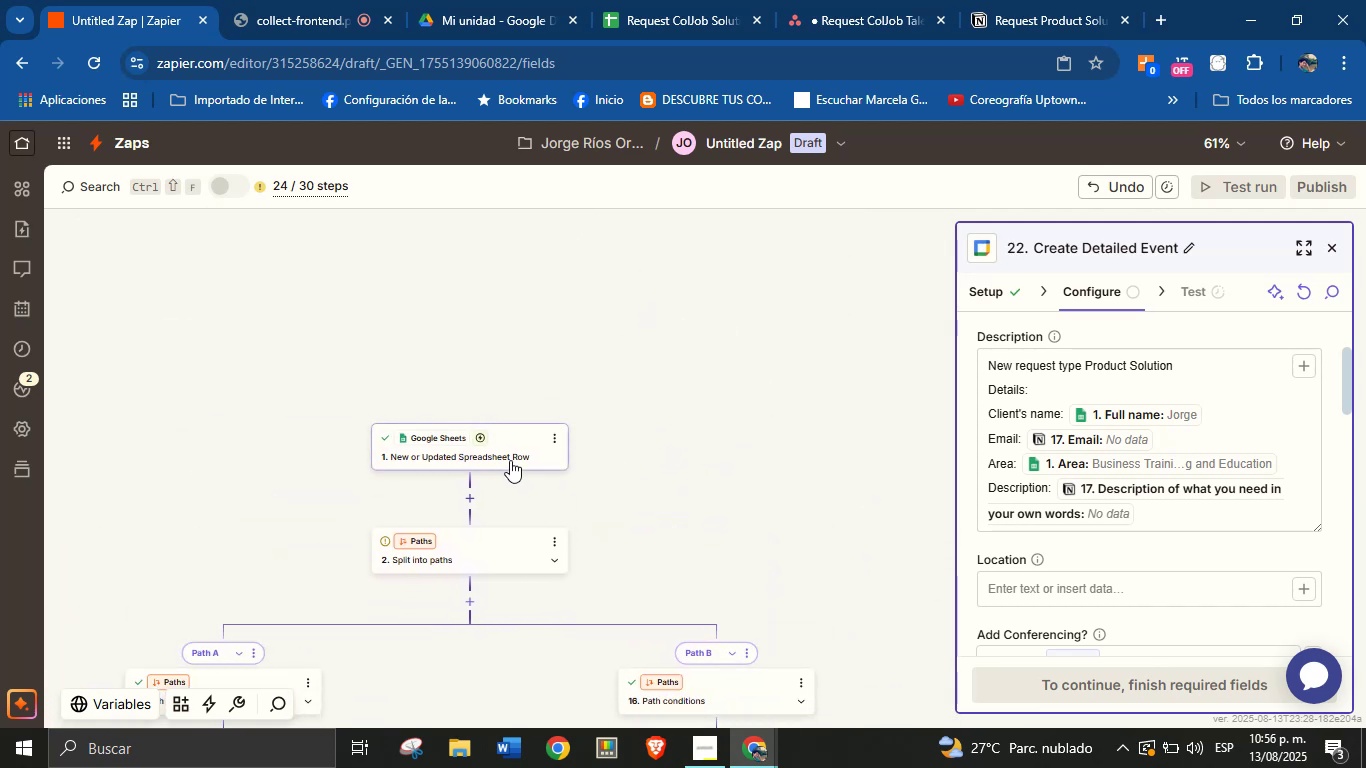 
left_click([510, 460])
 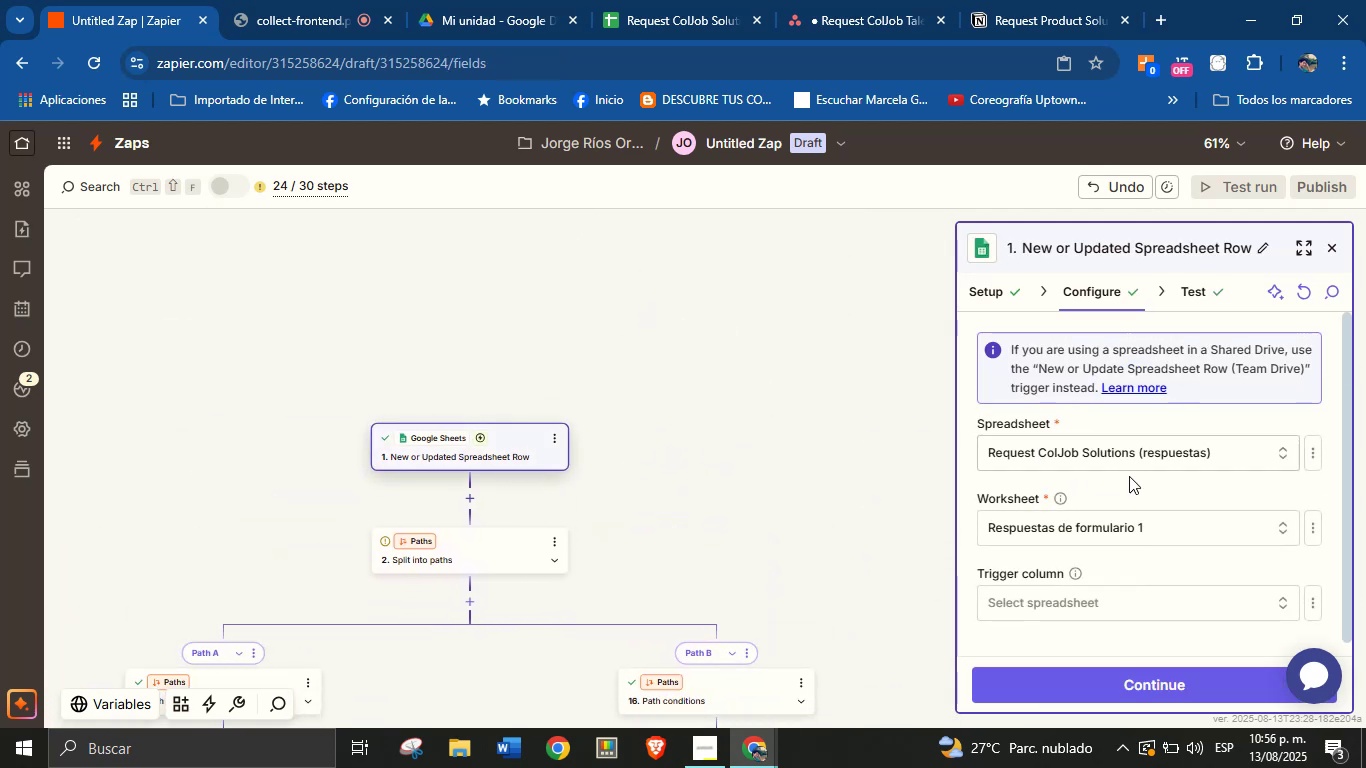 
scroll: coordinate [1137, 481], scroll_direction: none, amount: 0.0
 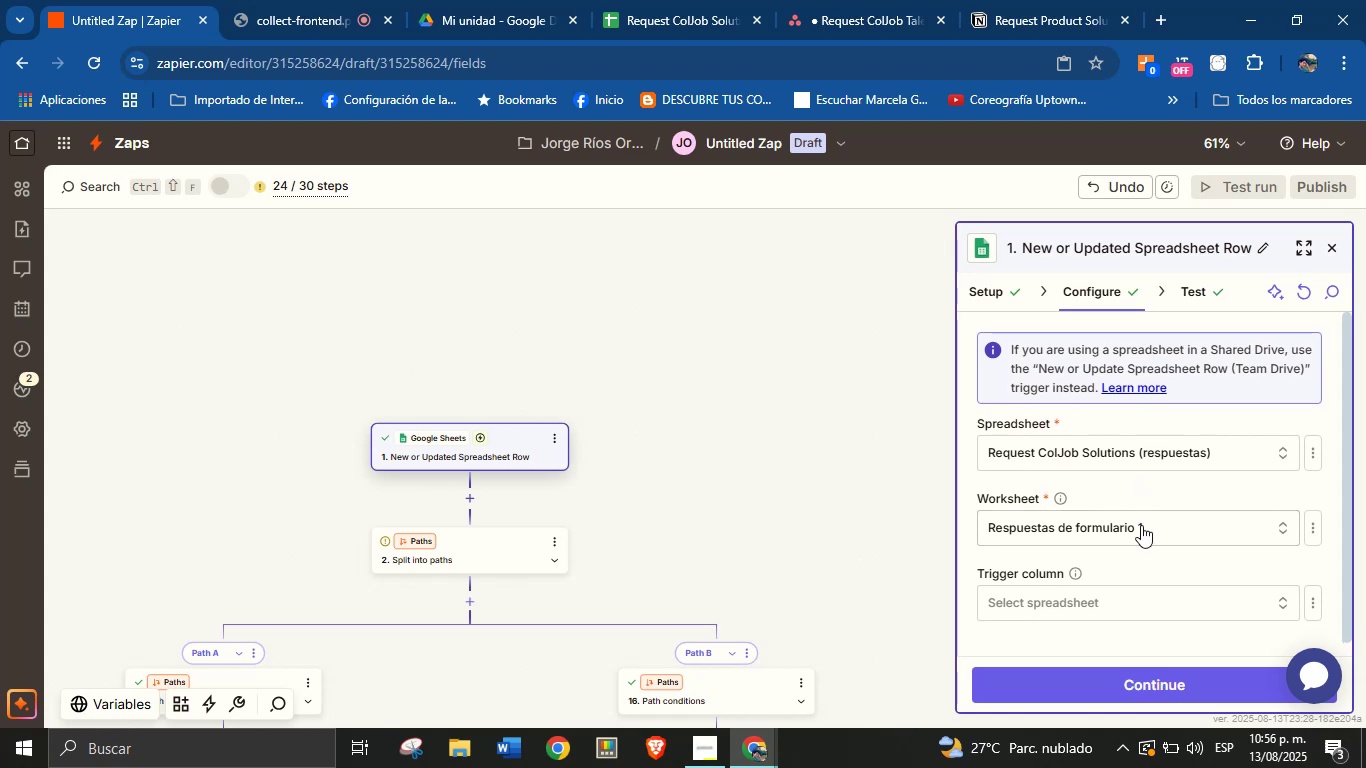 
left_click([1141, 559])
 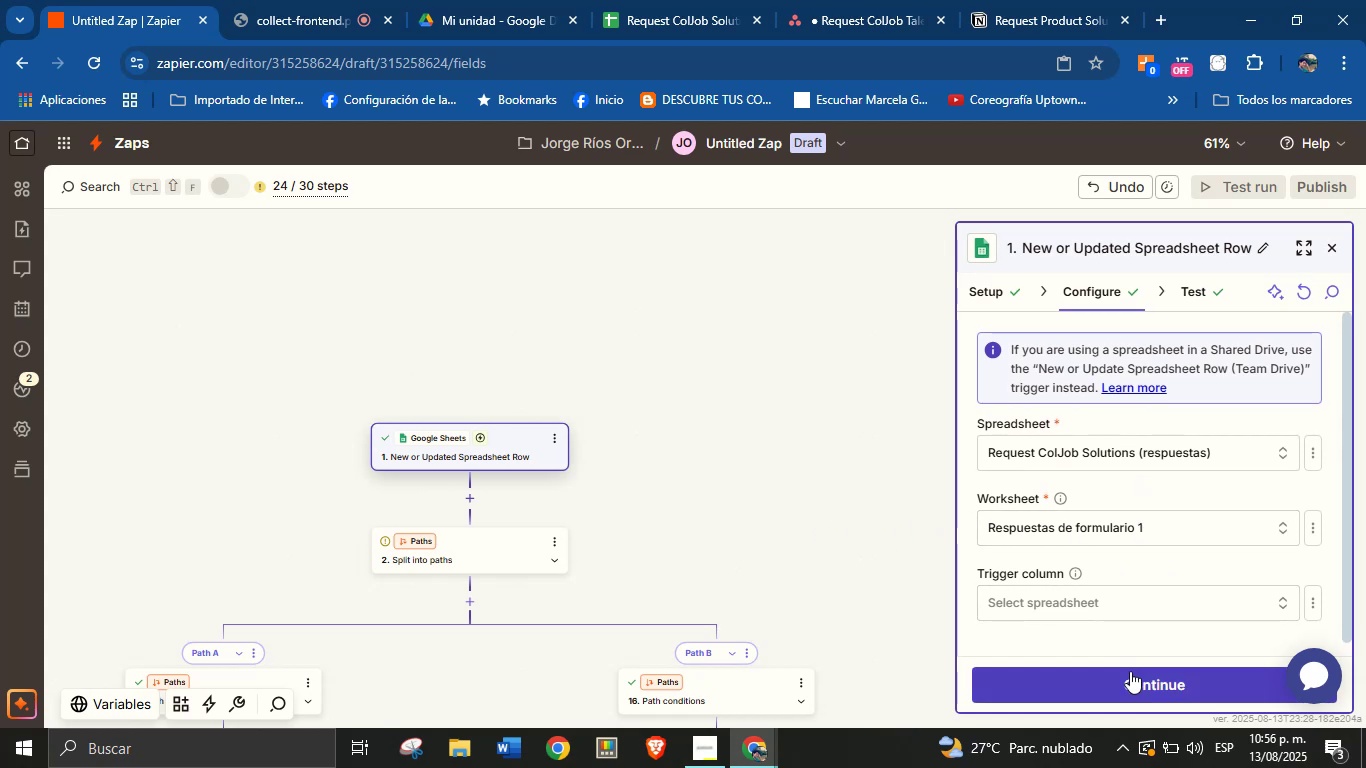 
wait(9.56)
 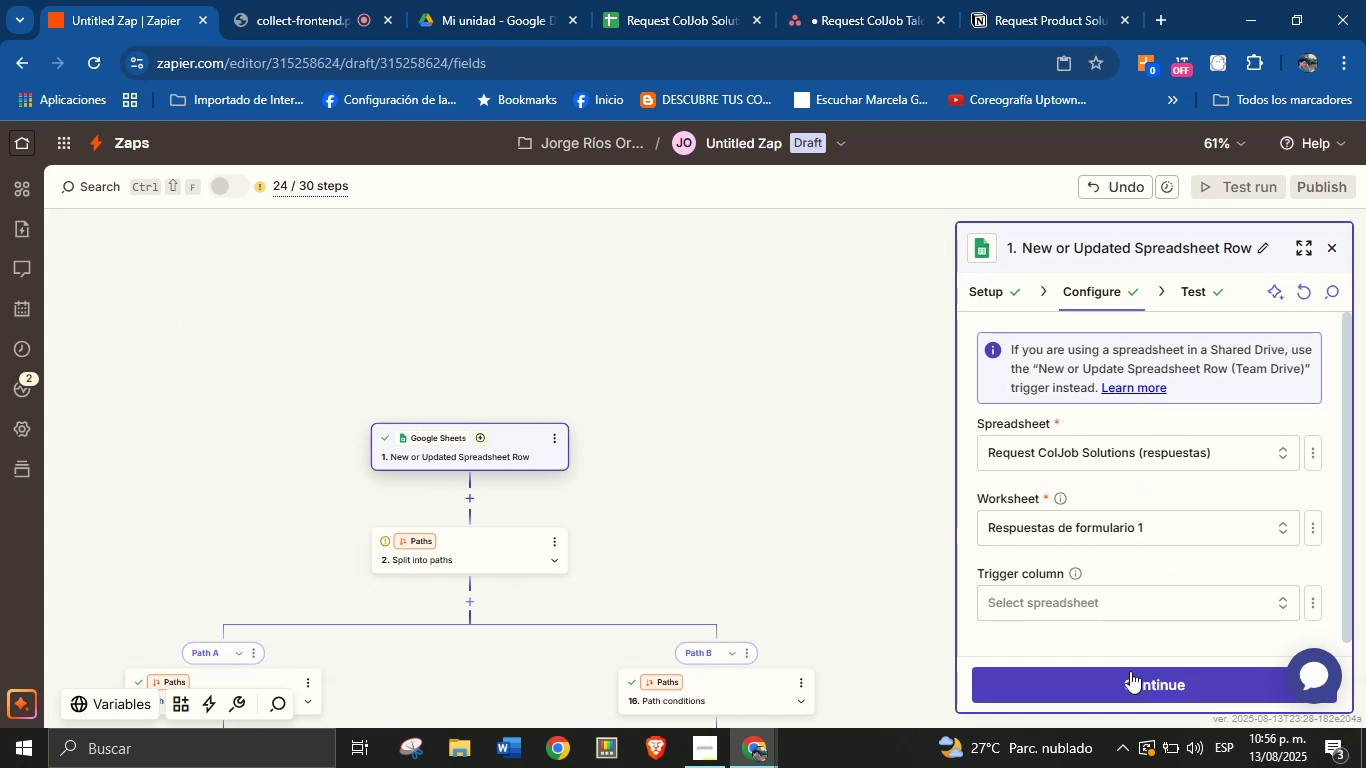 
left_click([1145, 495])
 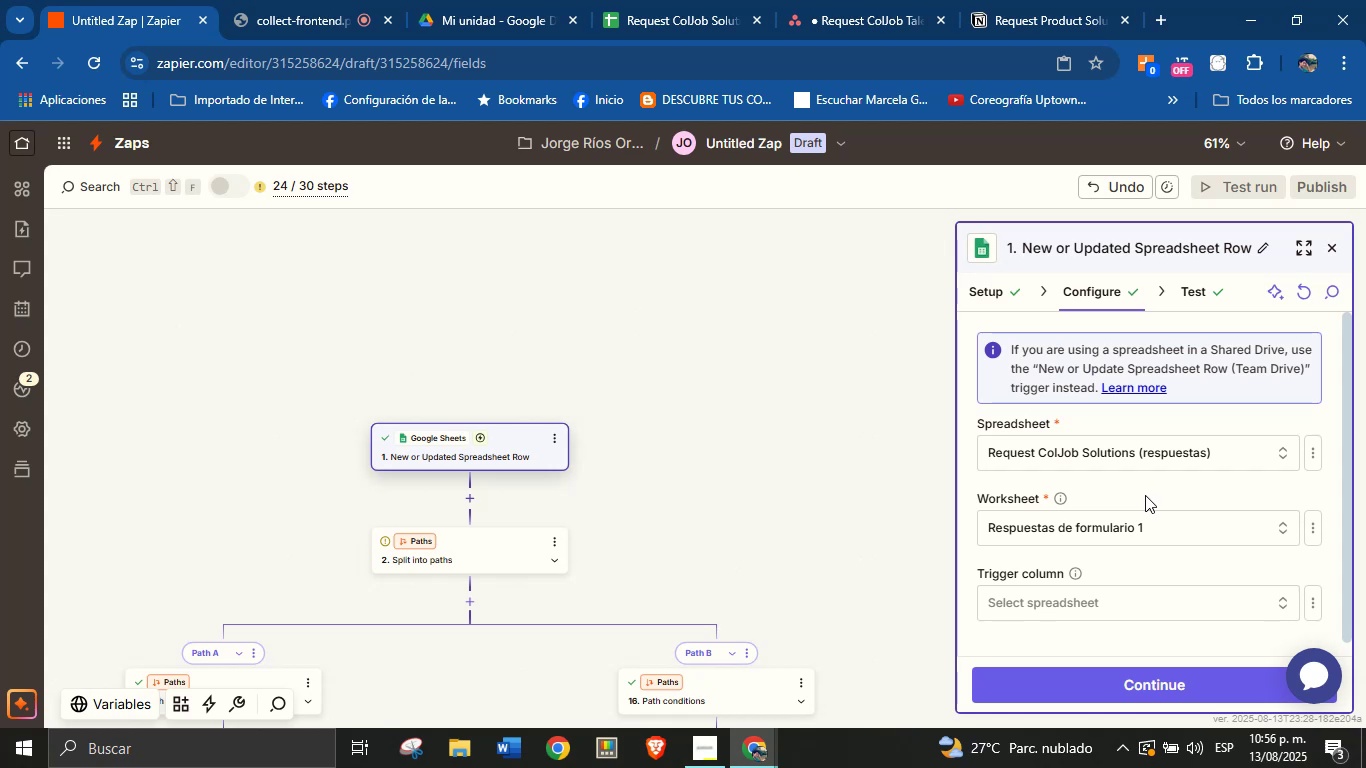 
wait(28.12)
 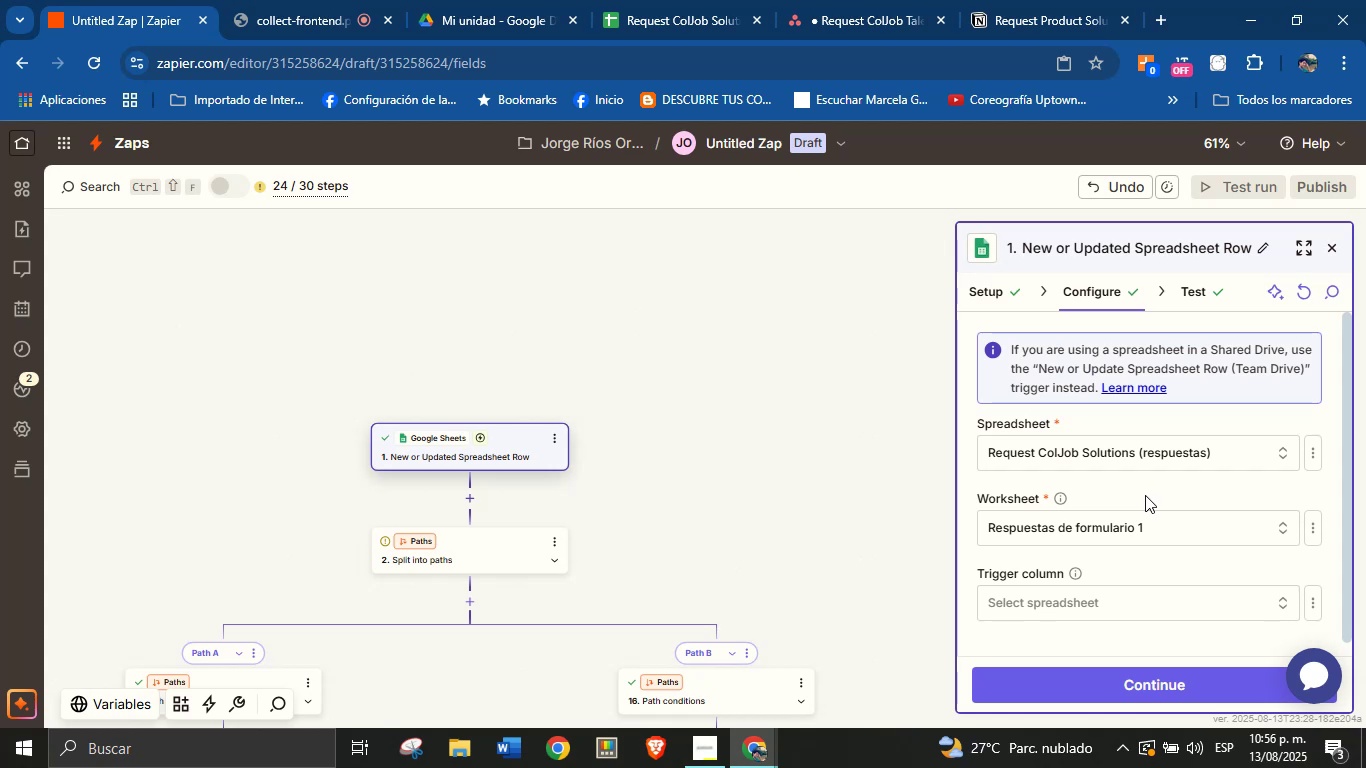 
left_click([1164, 492])
 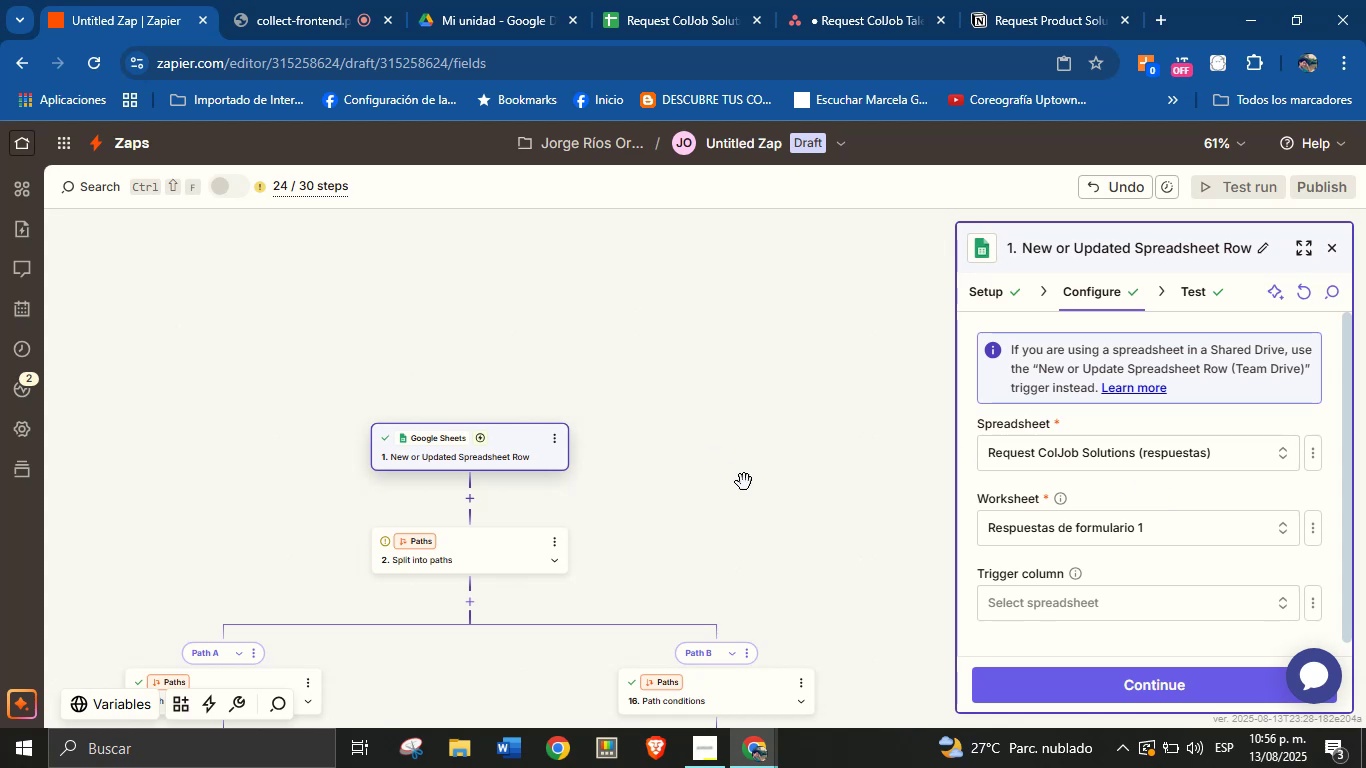 
left_click_drag(start_coordinate=[817, 546], to_coordinate=[798, 494])
 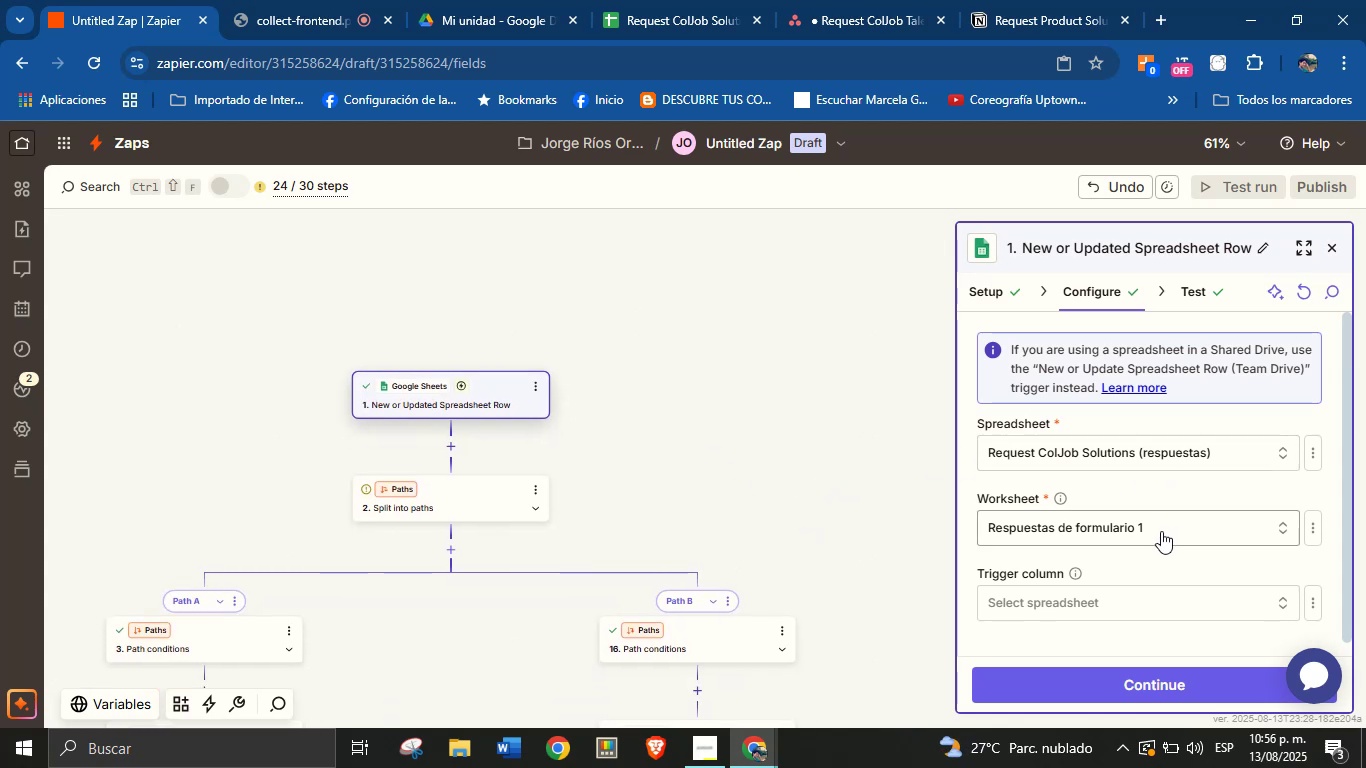 
left_click([1183, 291])
 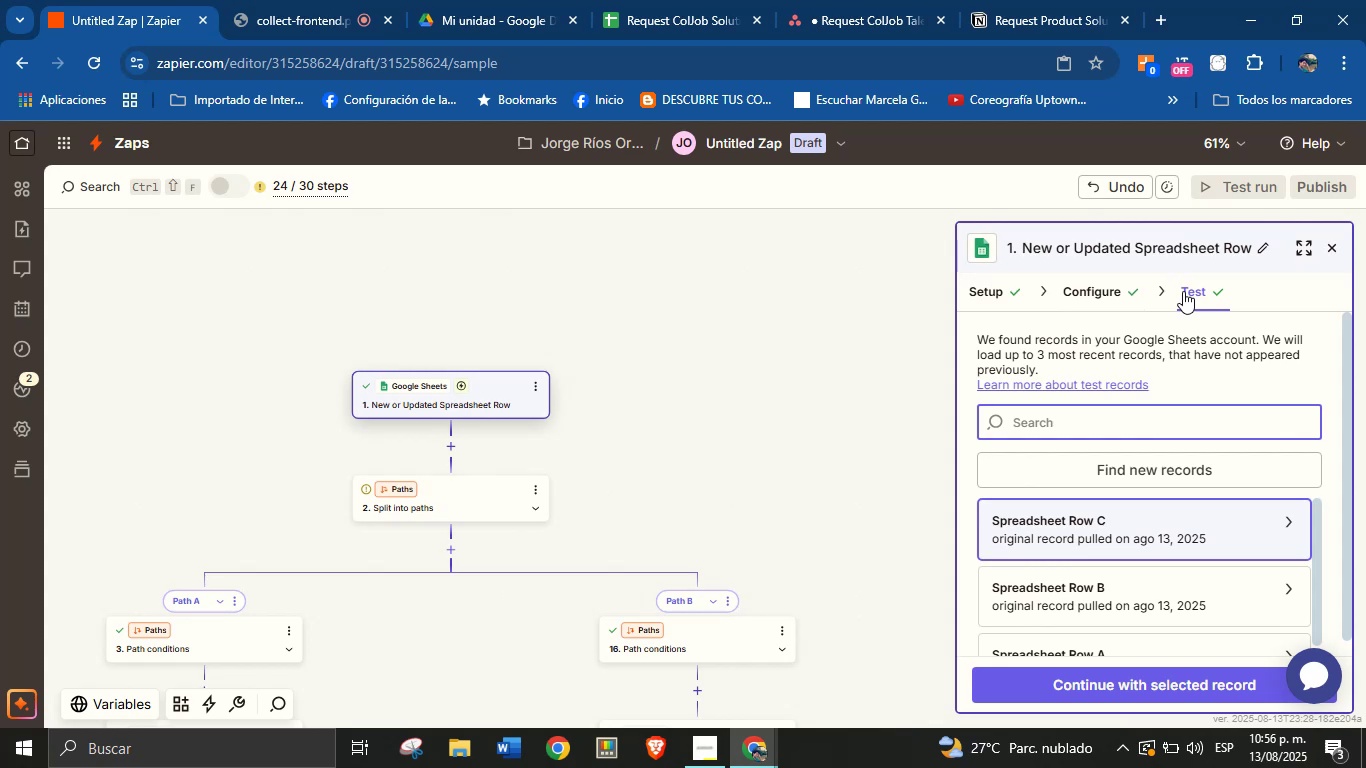 
wait(13.46)
 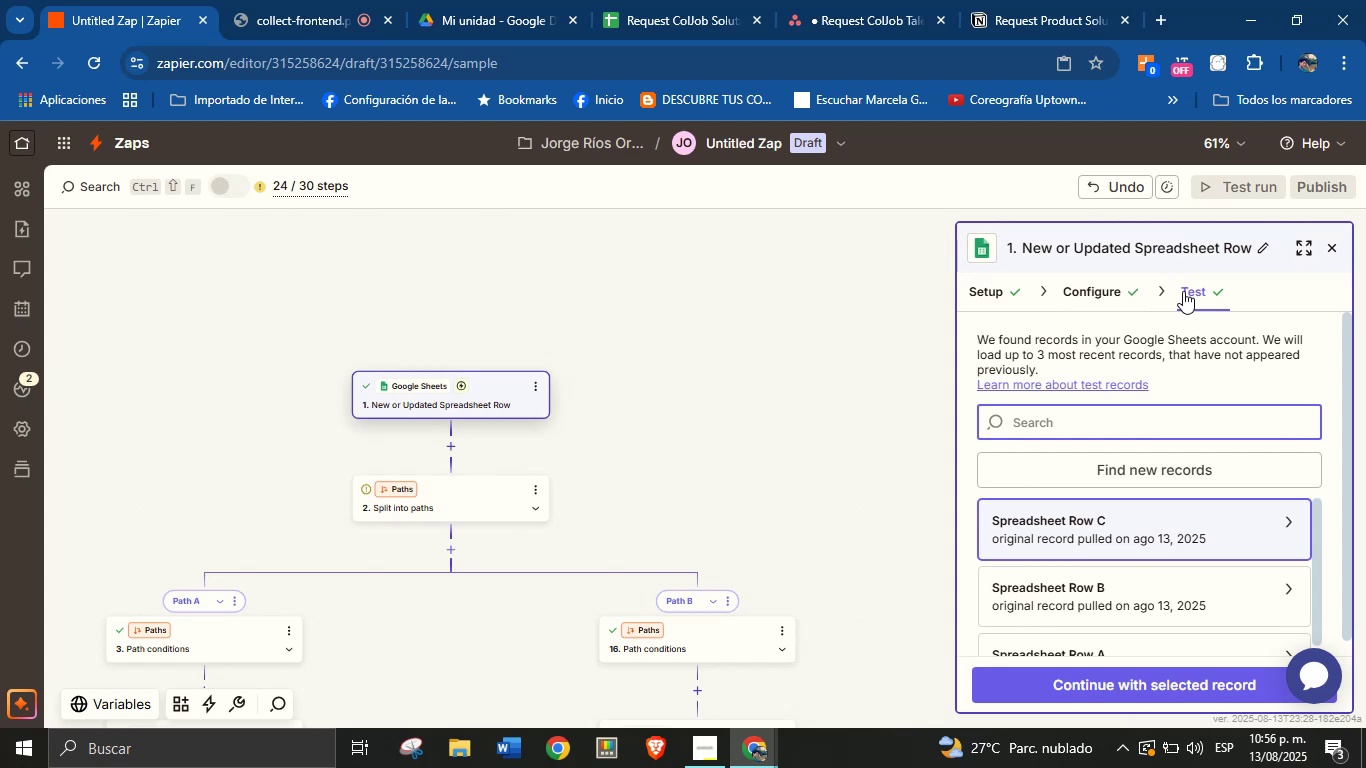 
left_click([1175, 474])
 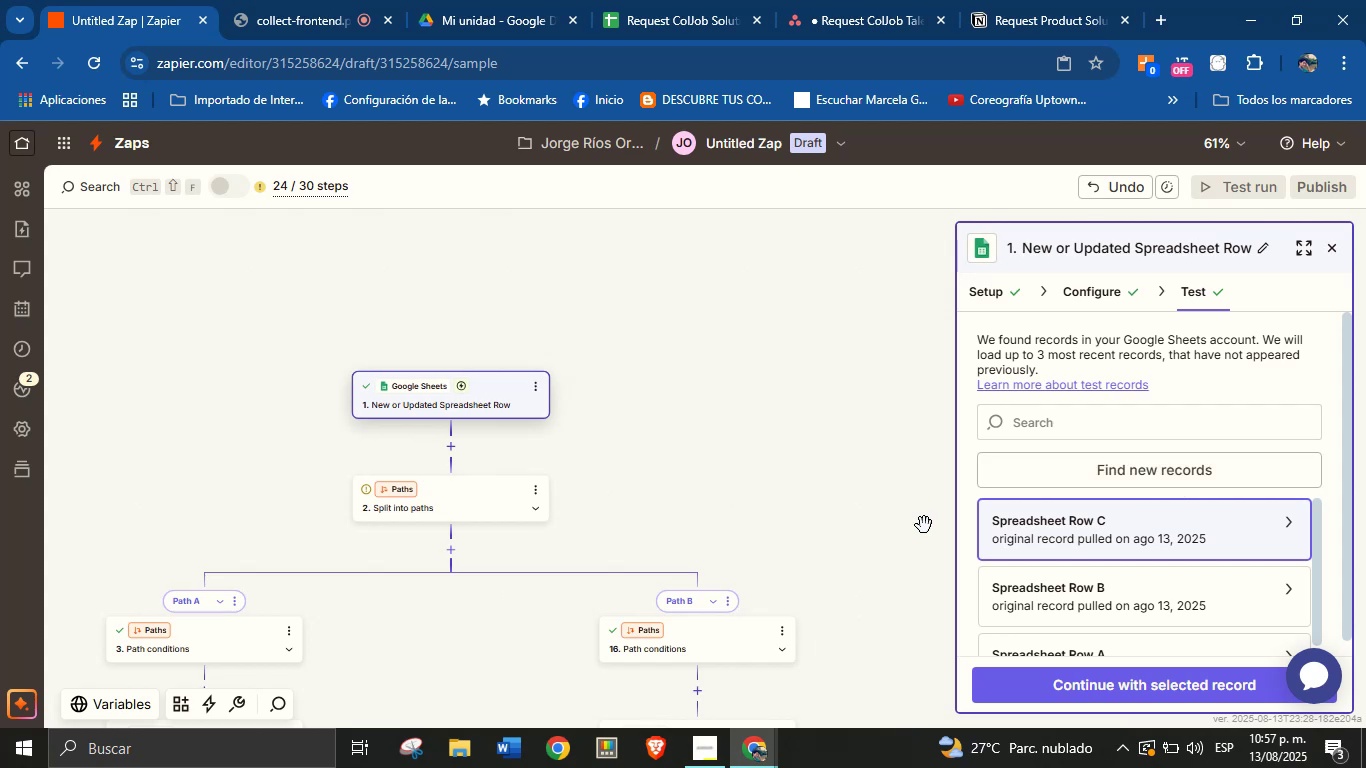 
left_click([1038, 518])
 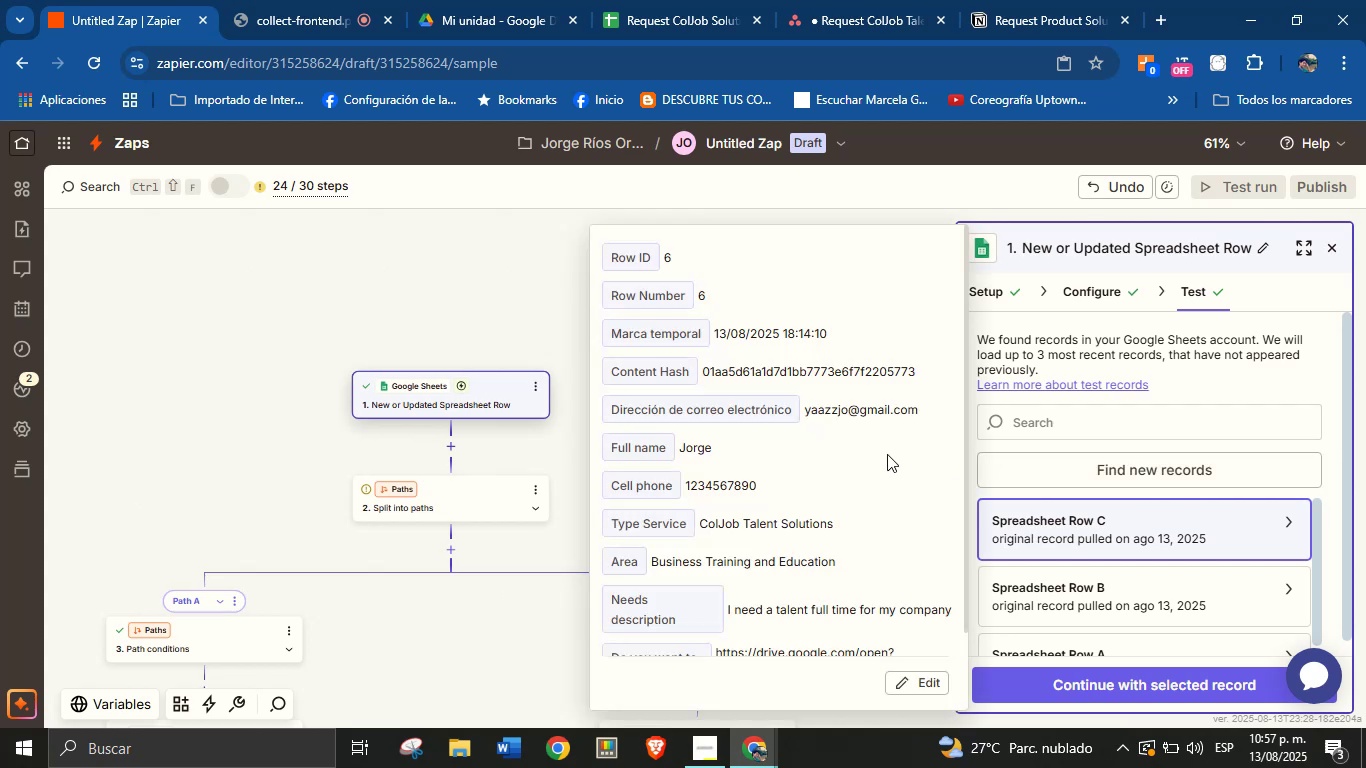 
left_click([1078, 588])
 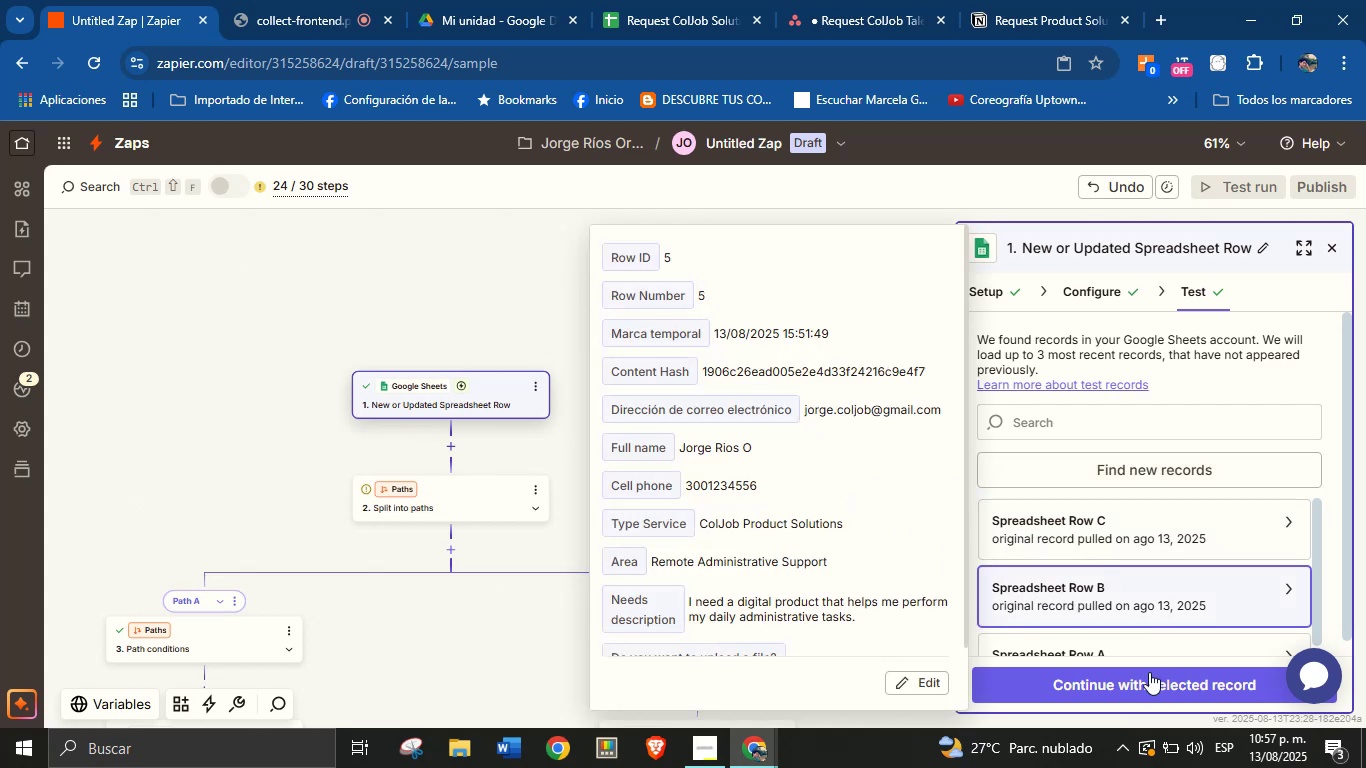 
left_click([1158, 682])
 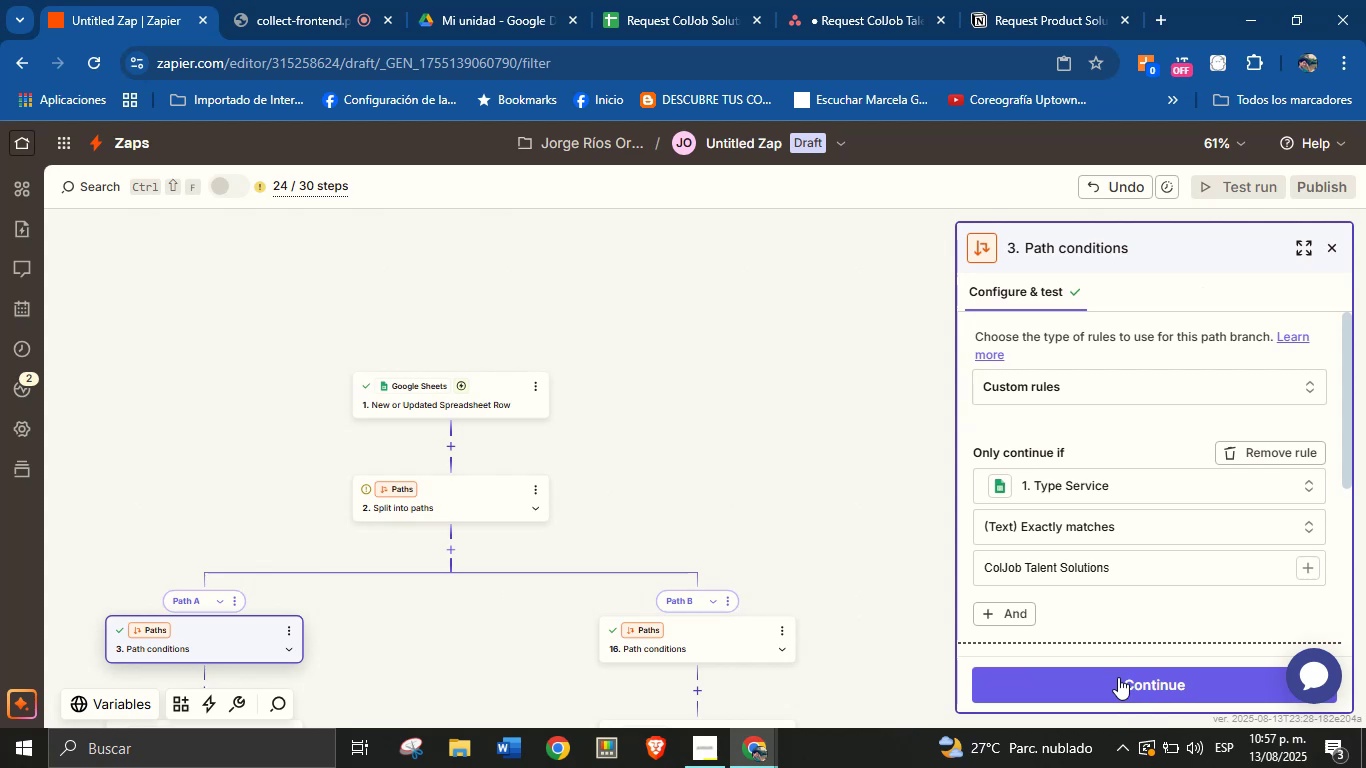 
wait(5.32)
 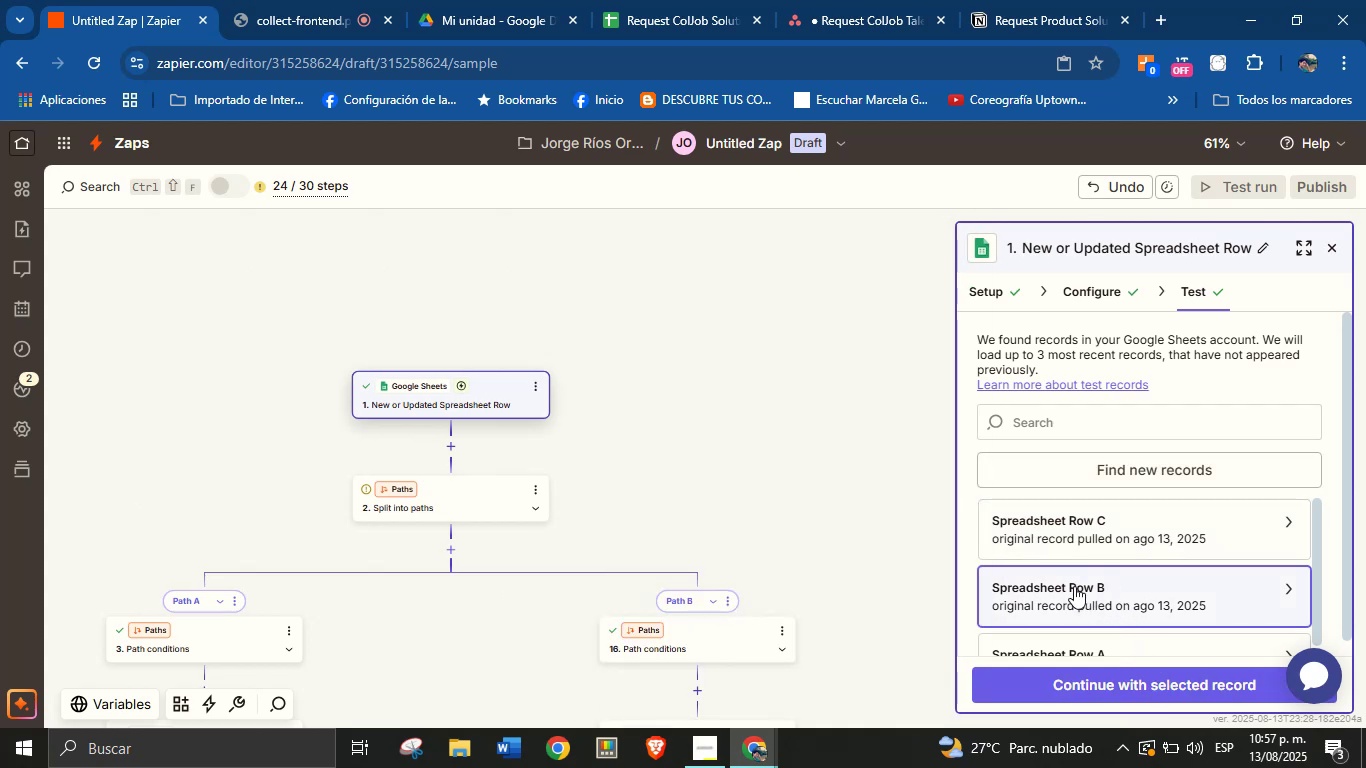 
left_click([1123, 684])
 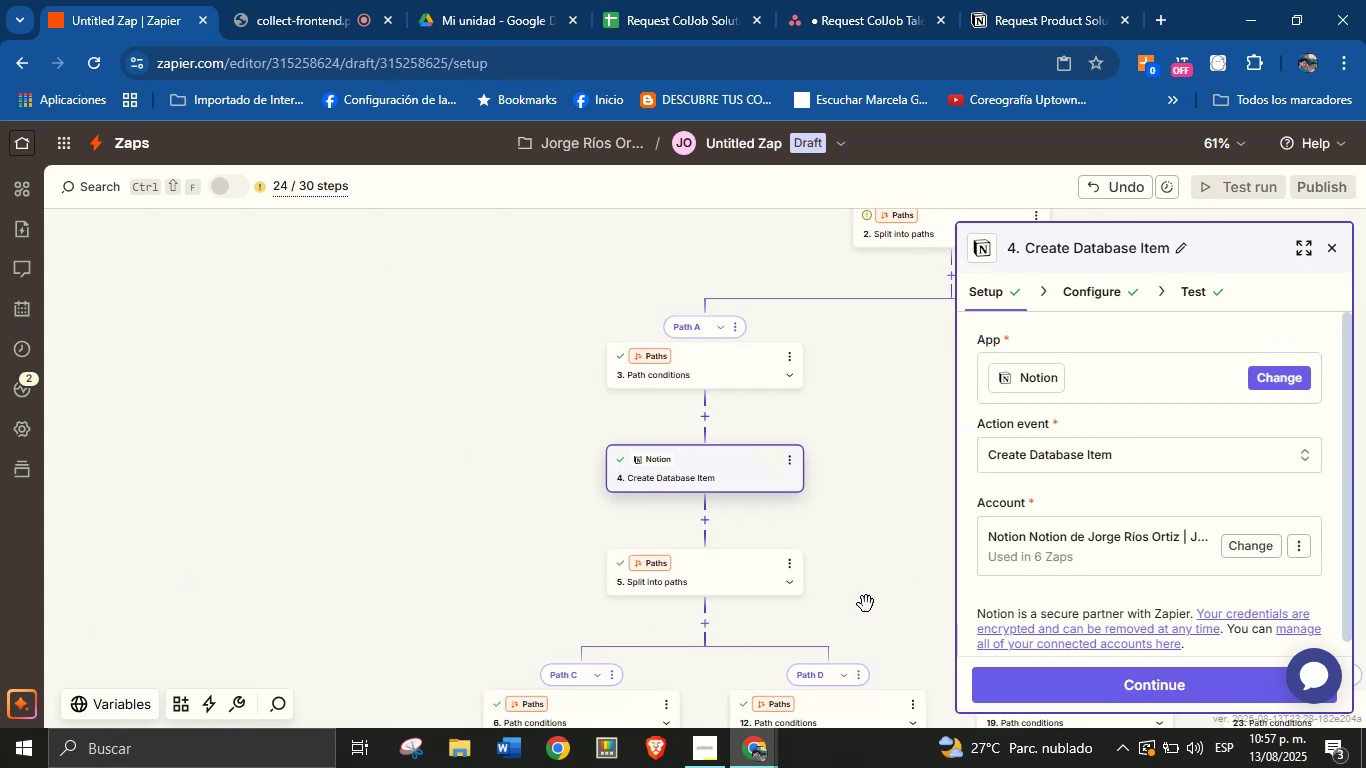 
left_click_drag(start_coordinate=[876, 566], to_coordinate=[516, 497])
 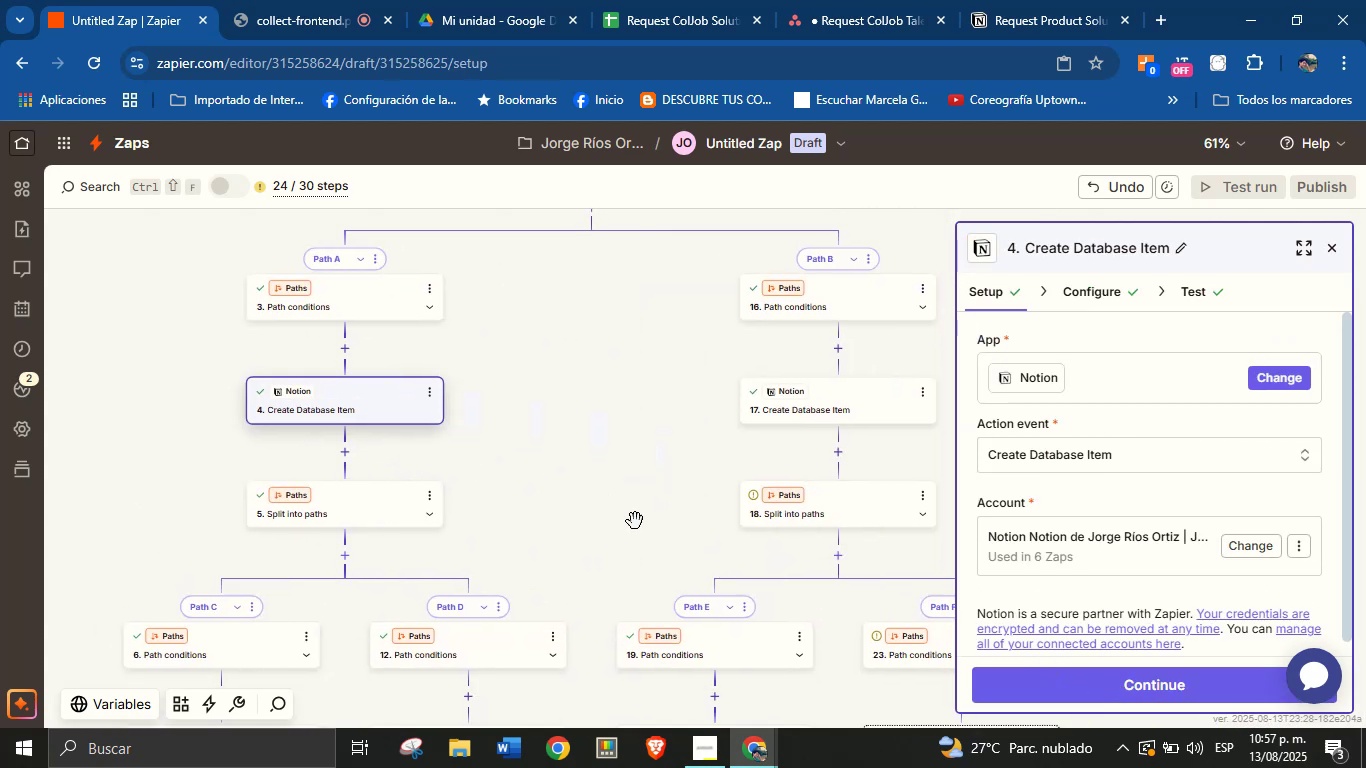 
left_click_drag(start_coordinate=[628, 525], to_coordinate=[539, 478])
 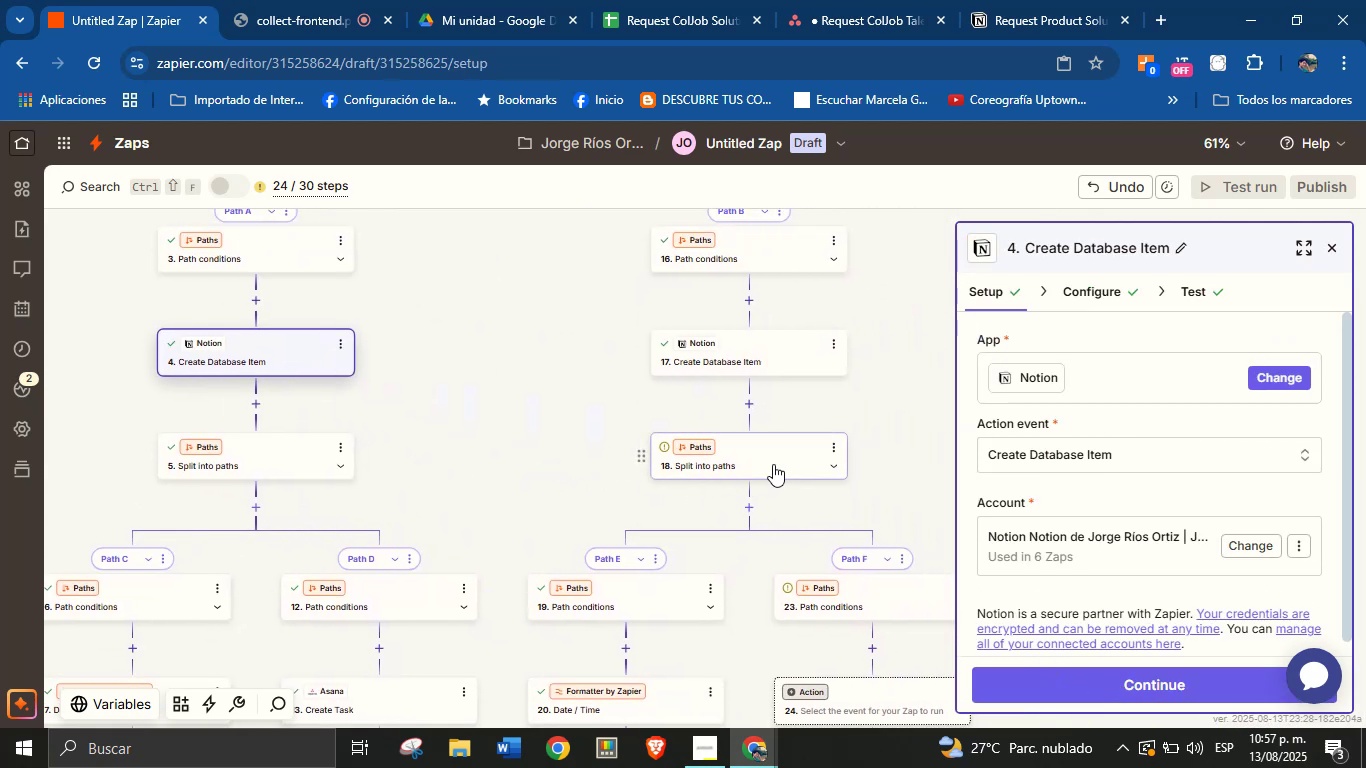 
left_click_drag(start_coordinate=[552, 485], to_coordinate=[525, 323])
 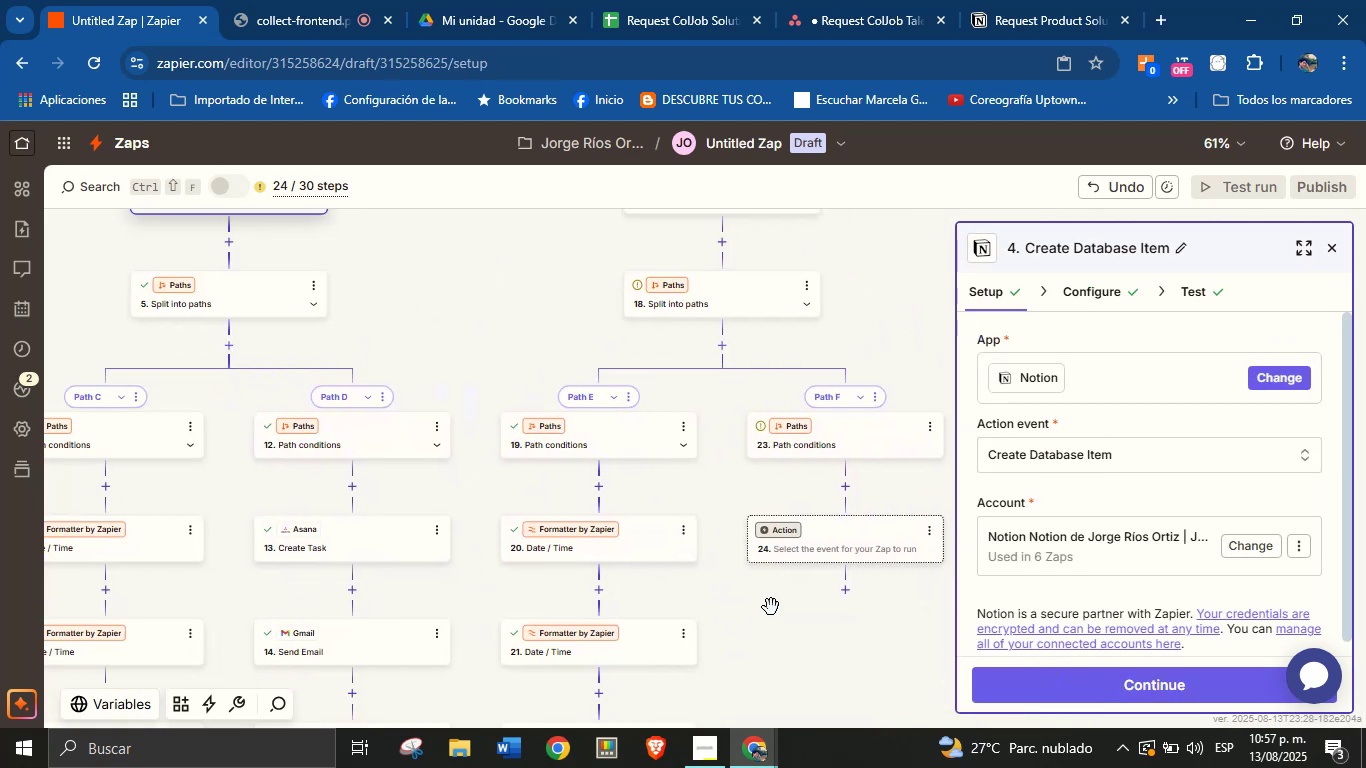 
left_click_drag(start_coordinate=[765, 629], to_coordinate=[740, 483])
 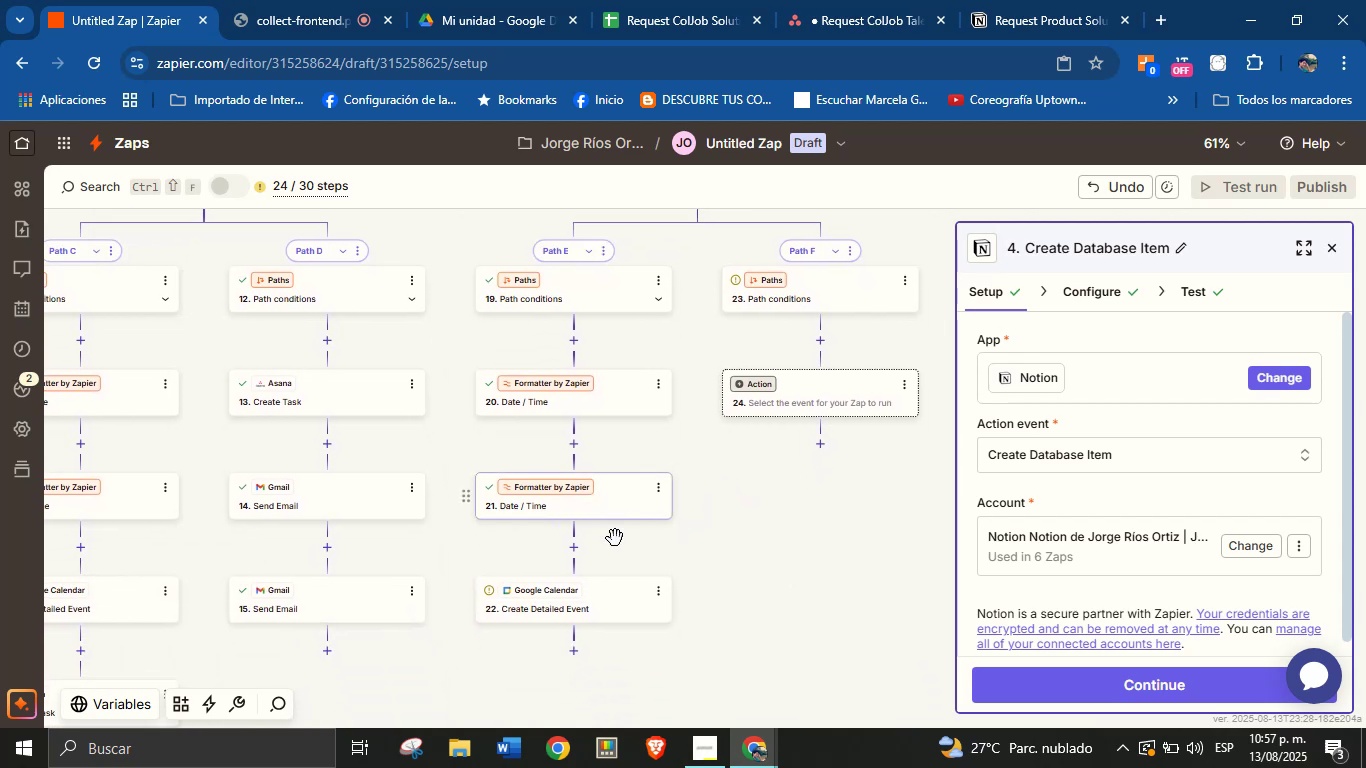 
left_click([607, 601])
 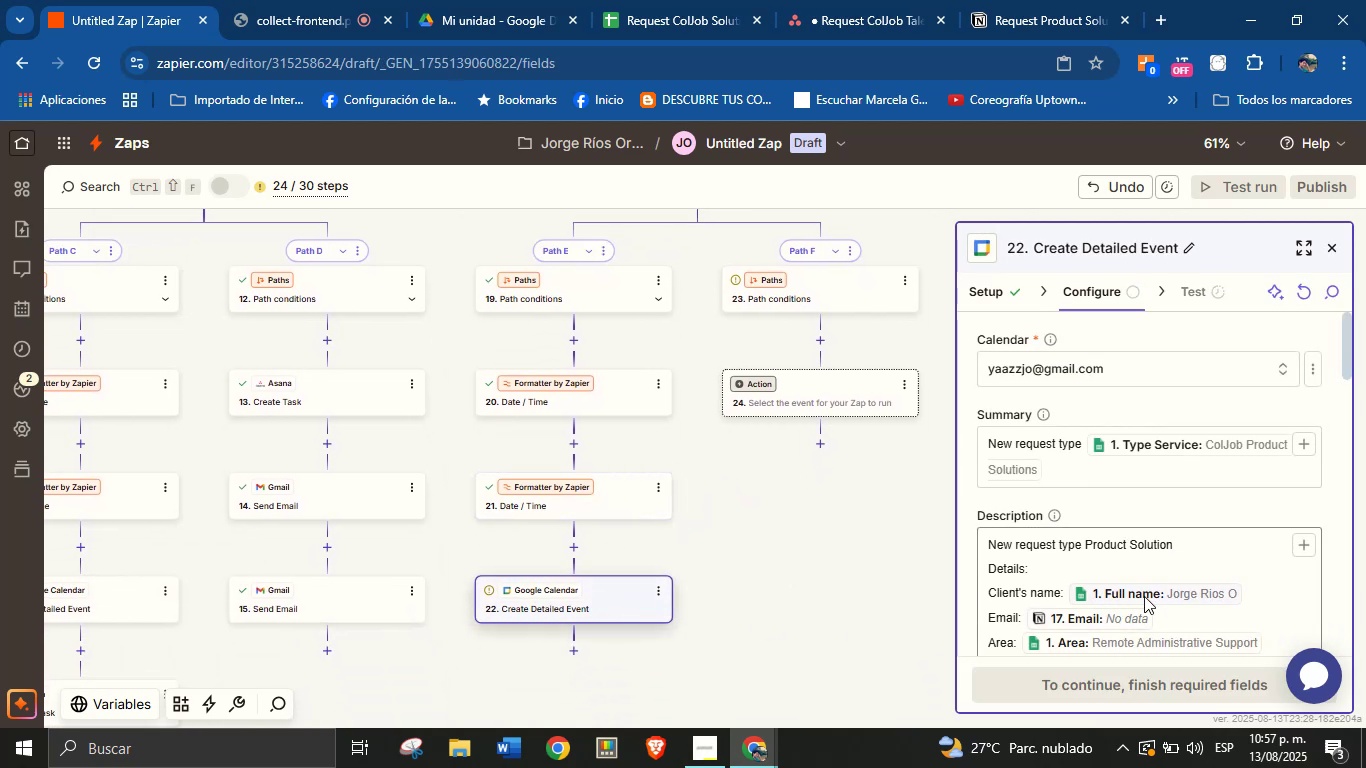 
wait(6.24)
 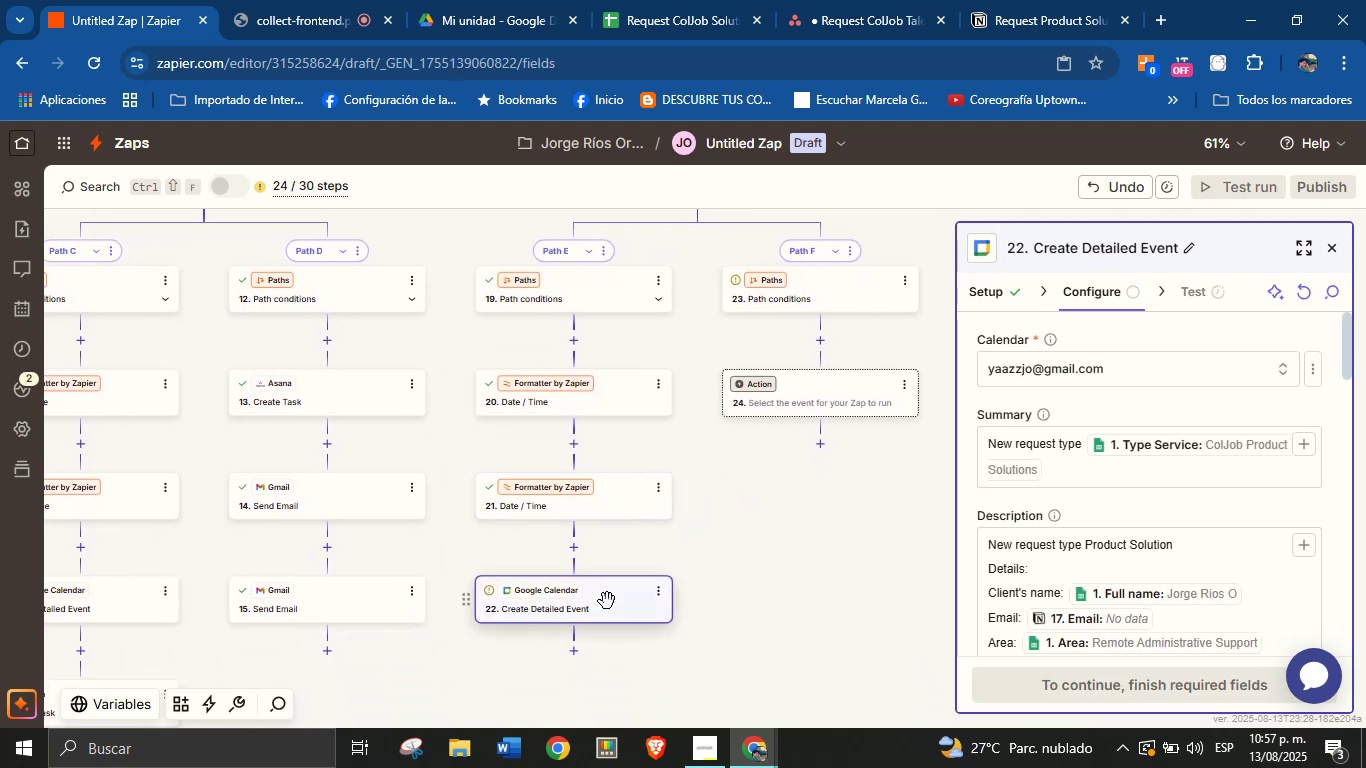 
left_click_drag(start_coordinate=[779, 490], to_coordinate=[765, 619])
 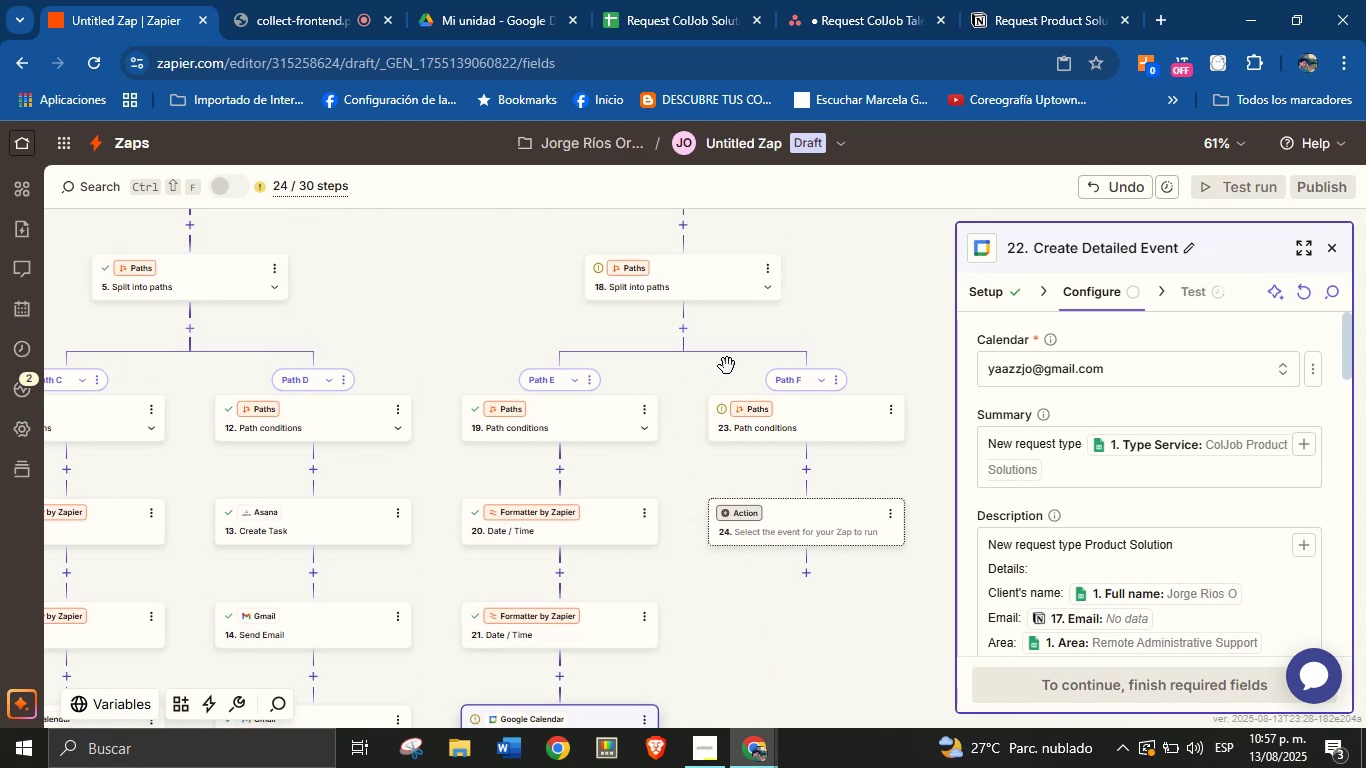 
left_click_drag(start_coordinate=[860, 305], to_coordinate=[811, 508])
 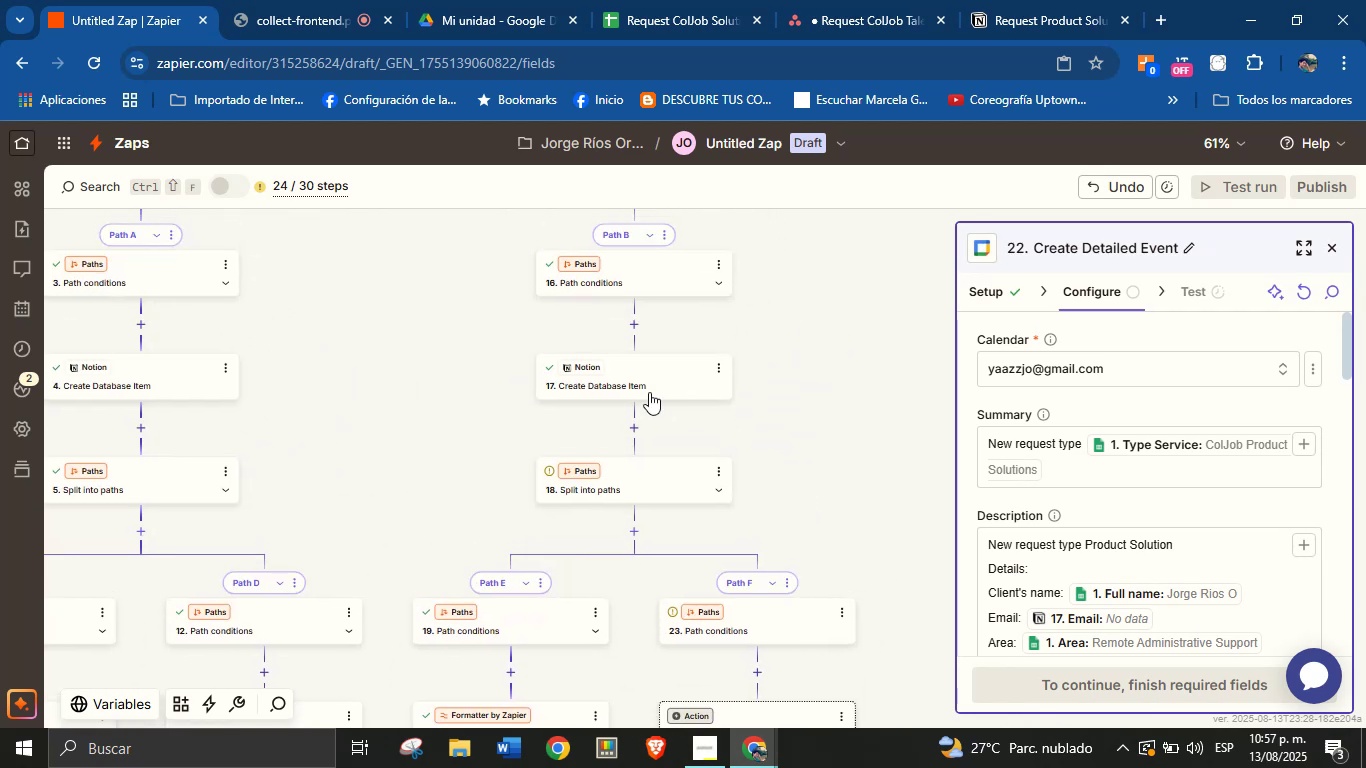 
left_click([658, 381])
 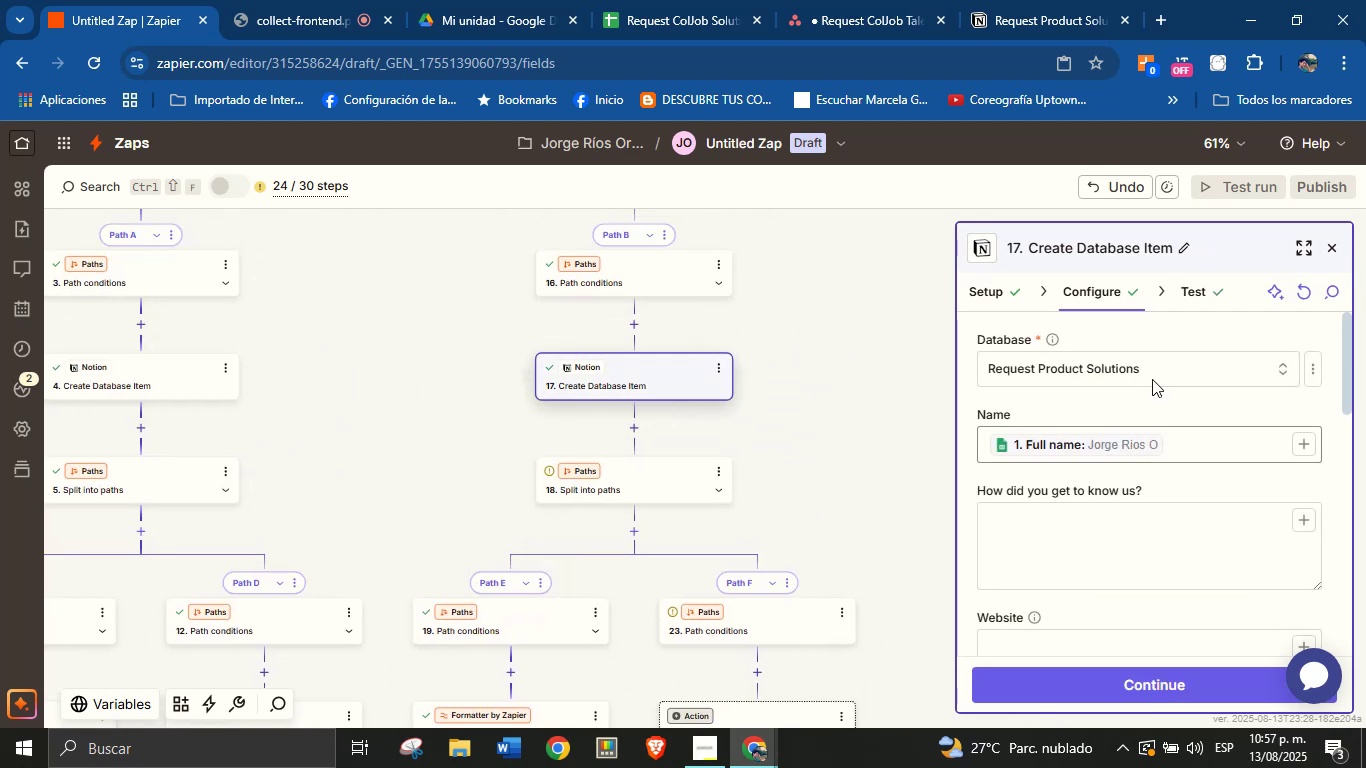 
left_click([1192, 298])
 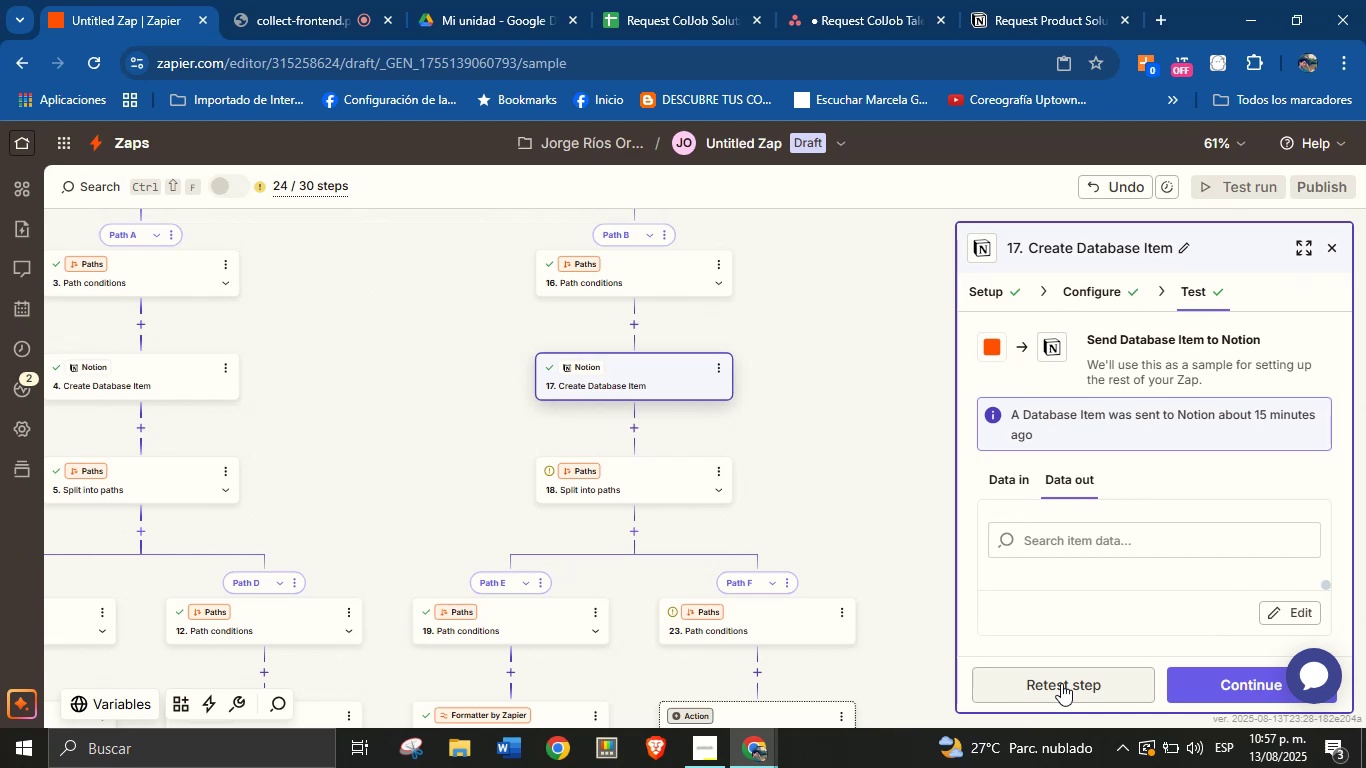 
wait(6.81)
 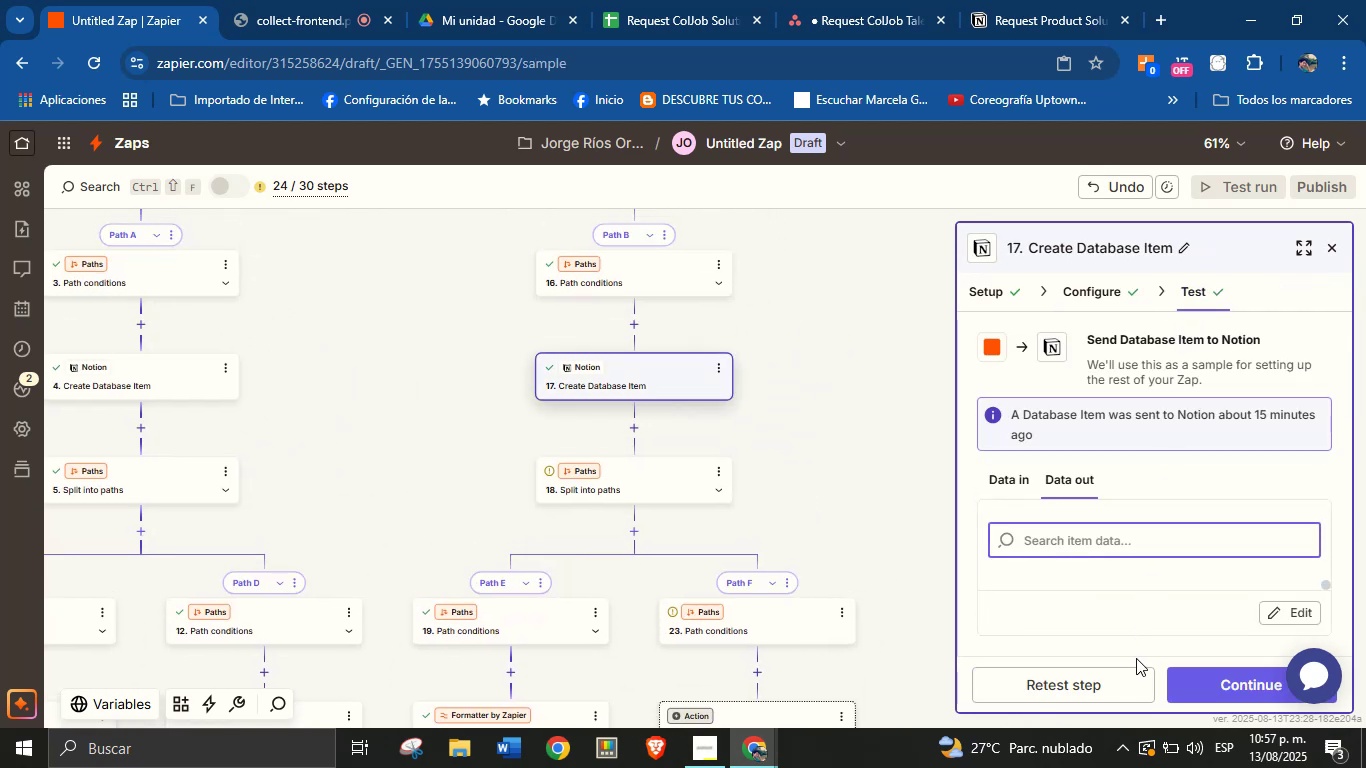 
left_click([1061, 683])
 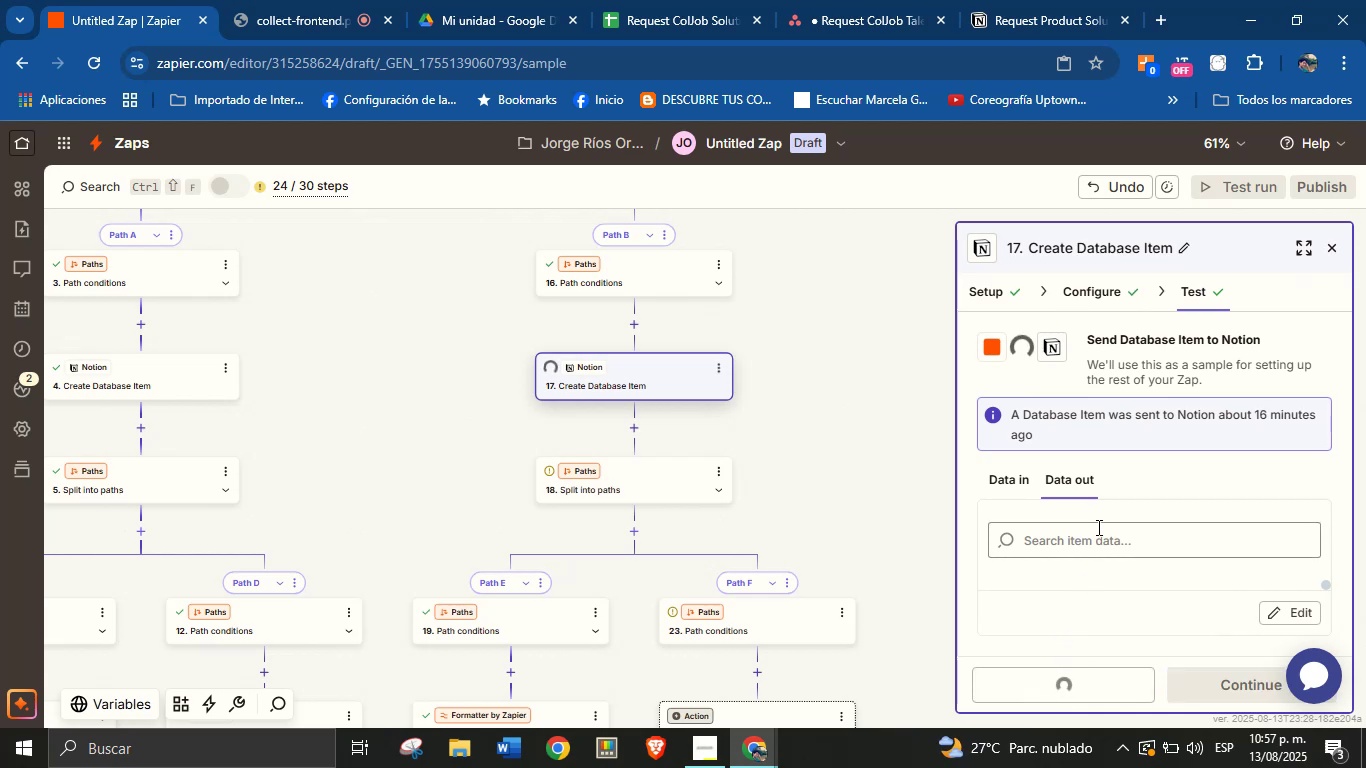 
wait(6.65)
 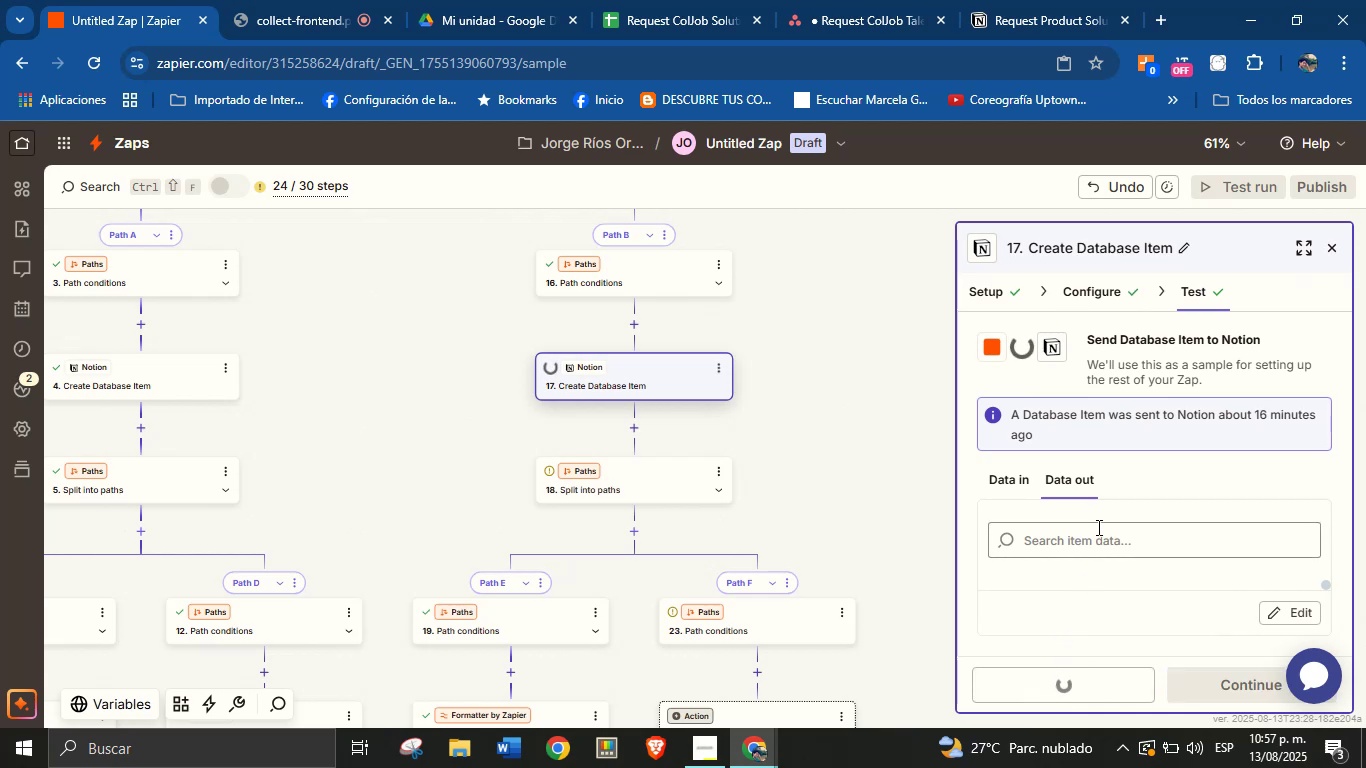 
scroll: coordinate [1171, 539], scroll_direction: down, amount: 2.0
 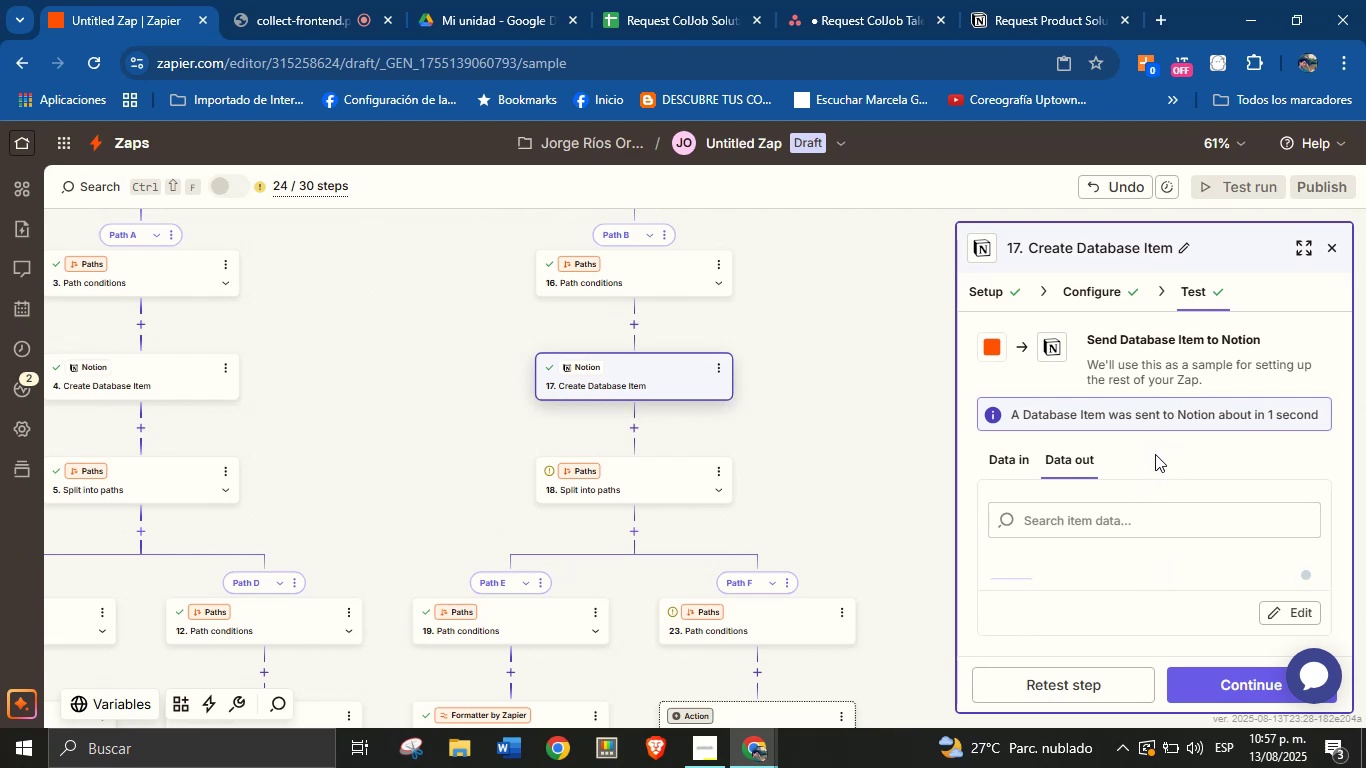 
wait(5.5)
 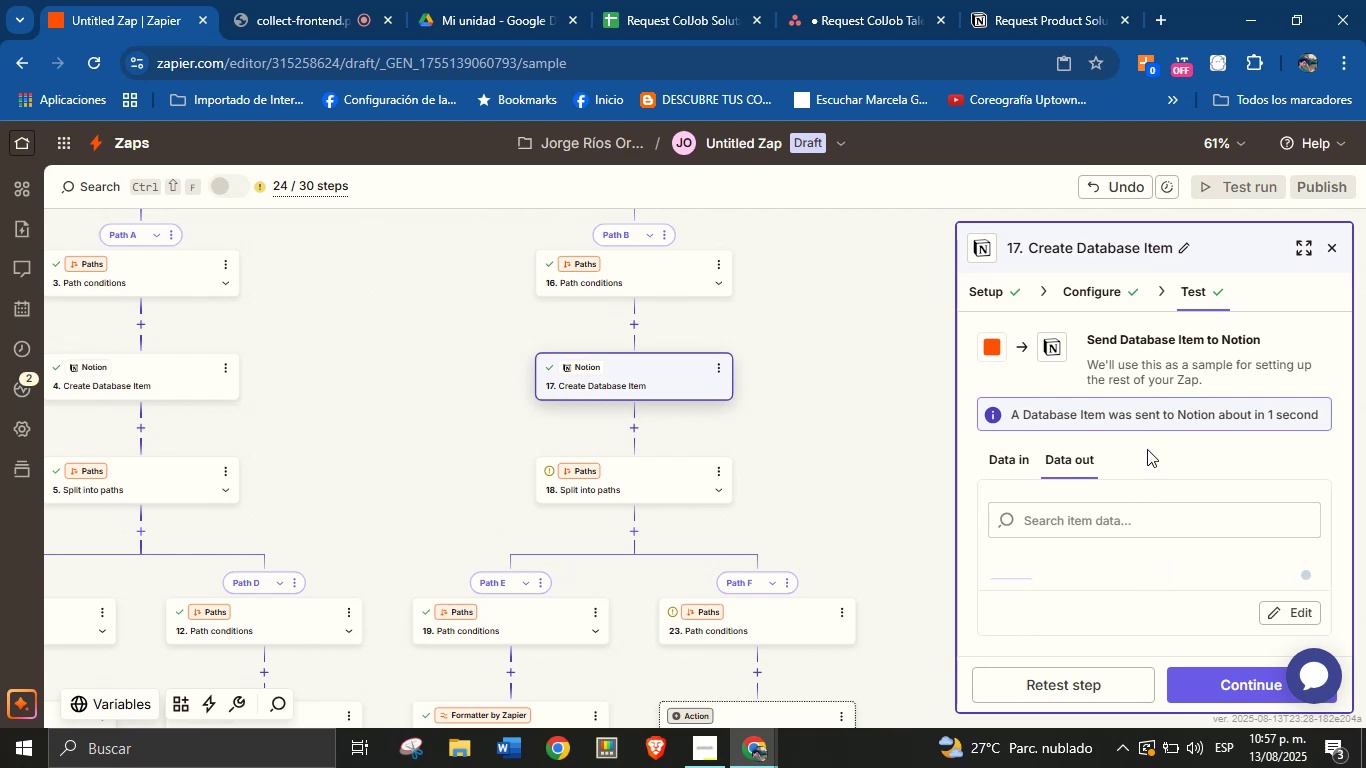 
left_click([1228, 684])
 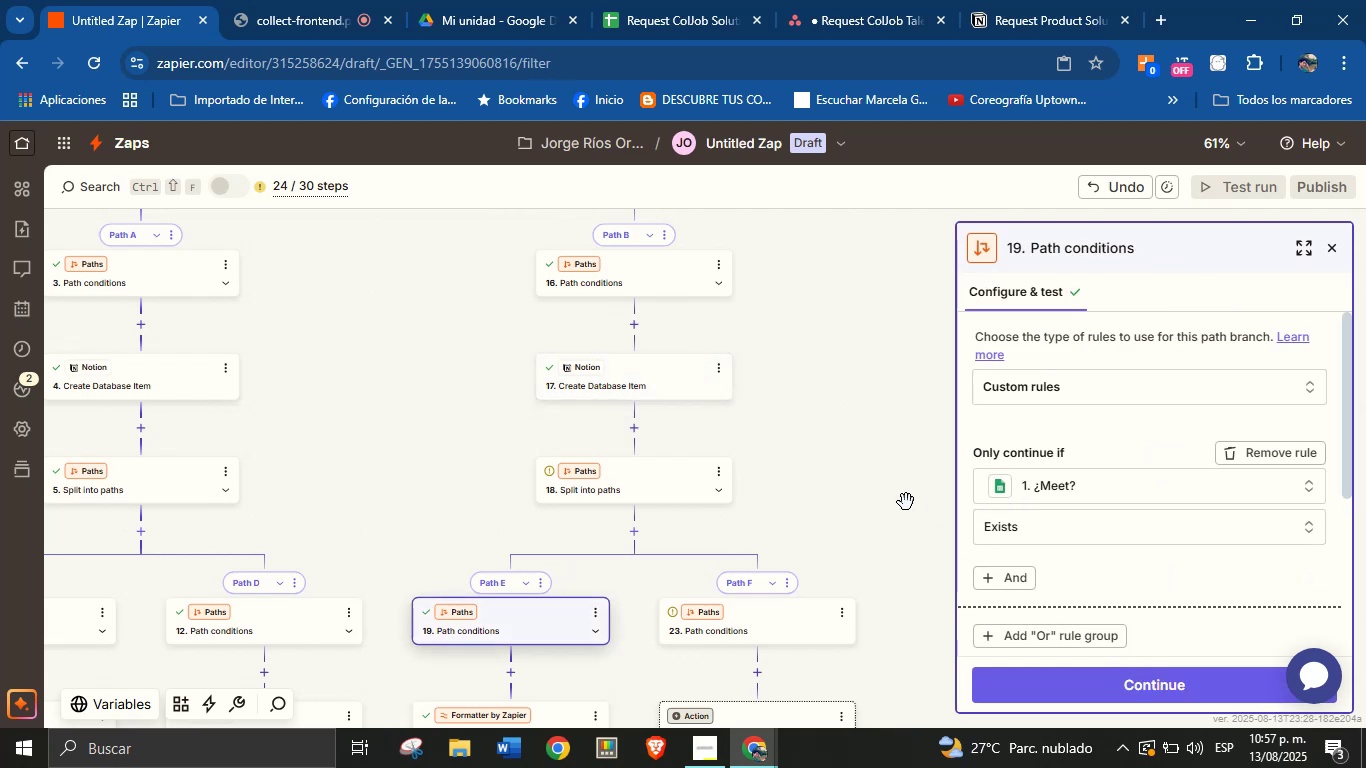 
left_click_drag(start_coordinate=[870, 506], to_coordinate=[846, 418])
 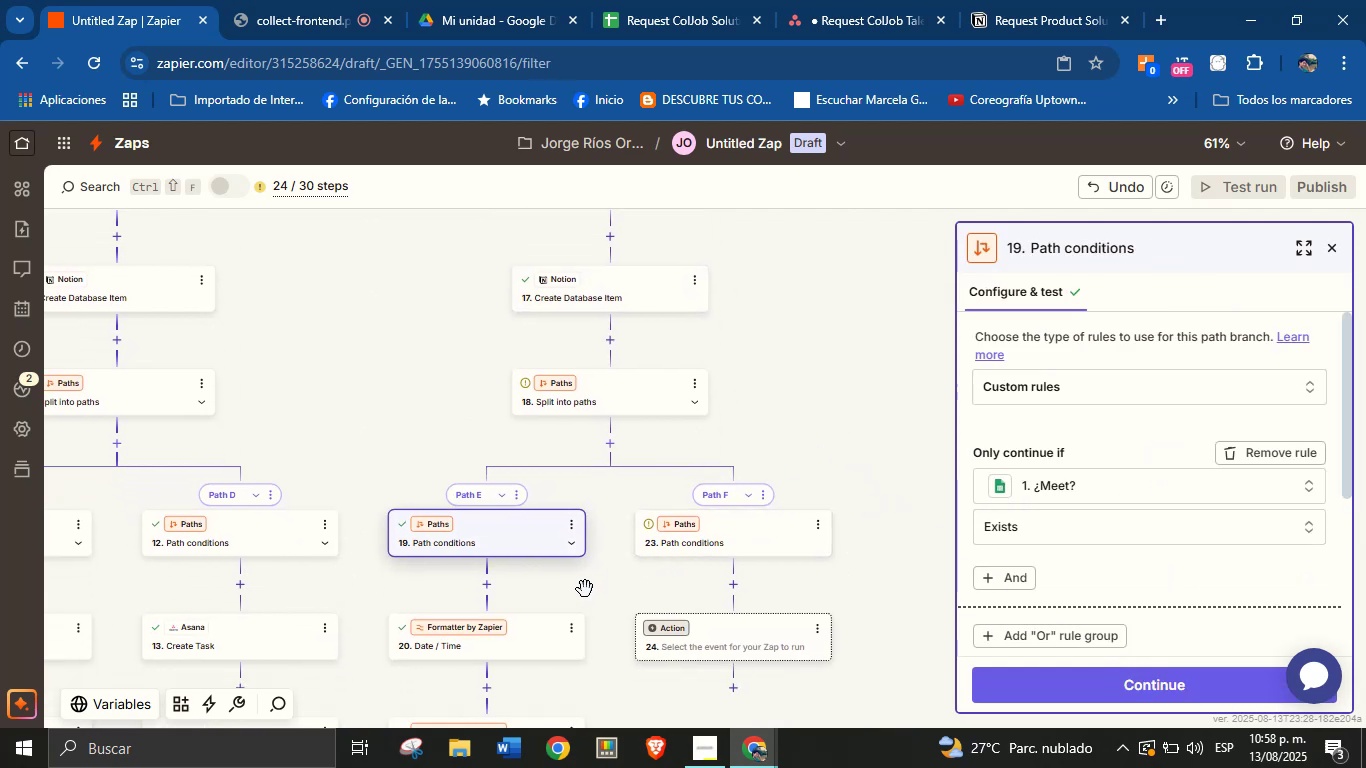 
left_click_drag(start_coordinate=[605, 600], to_coordinate=[608, 428])
 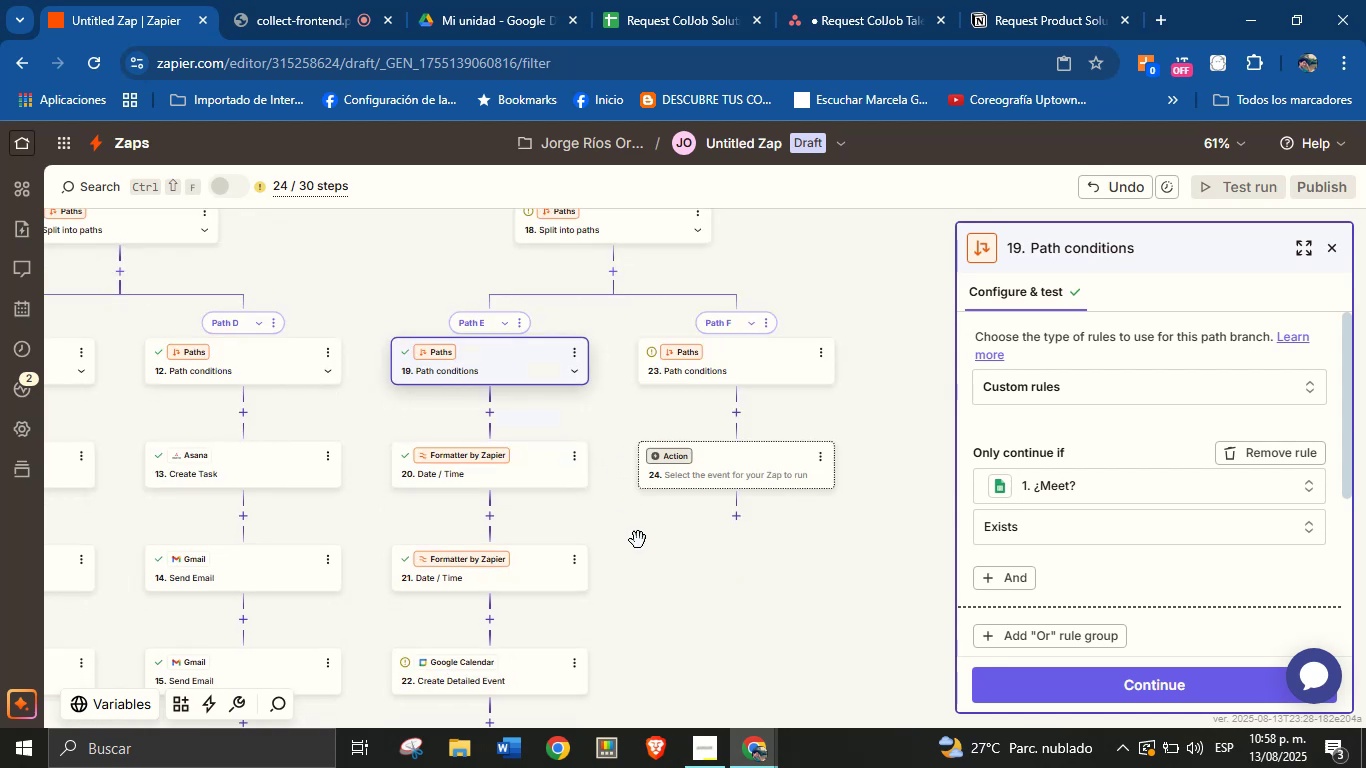 
left_click_drag(start_coordinate=[658, 590], to_coordinate=[640, 505])
 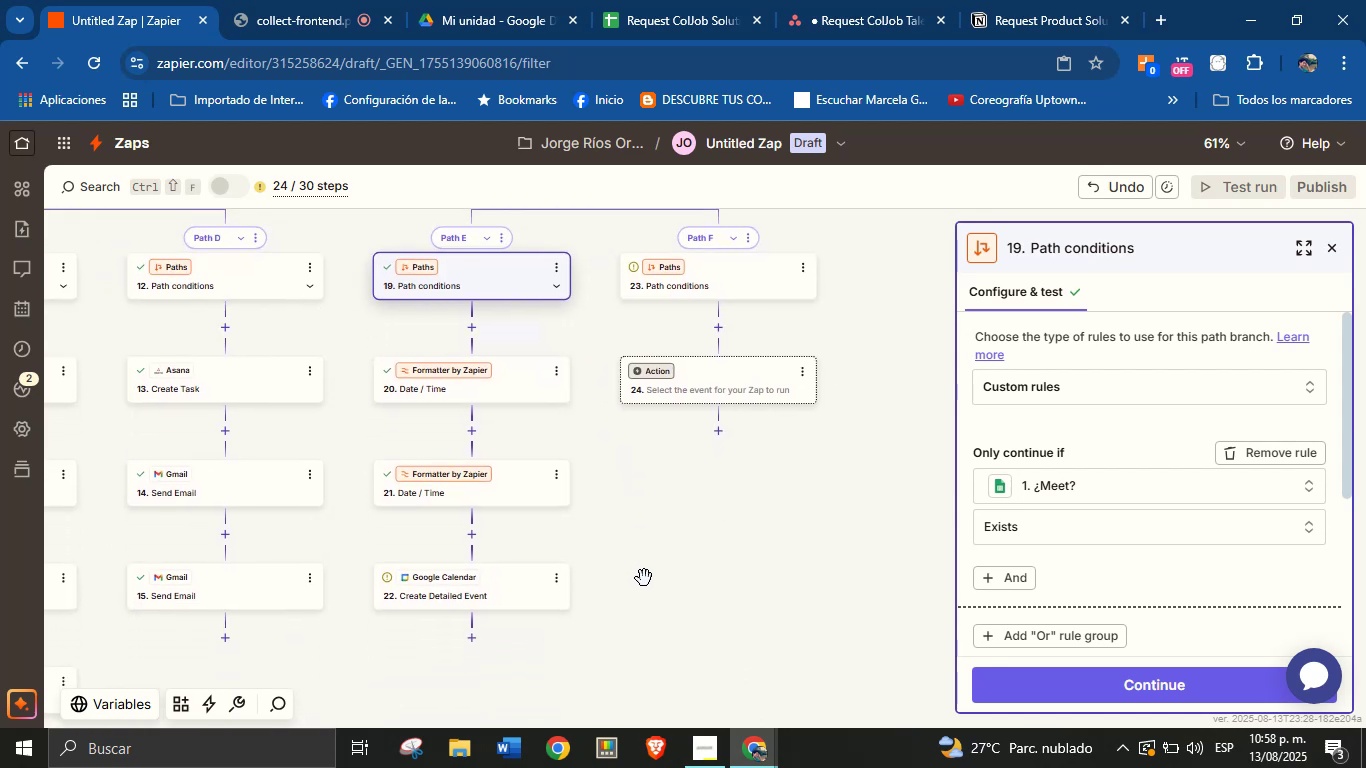 
left_click_drag(start_coordinate=[643, 592], to_coordinate=[659, 534])
 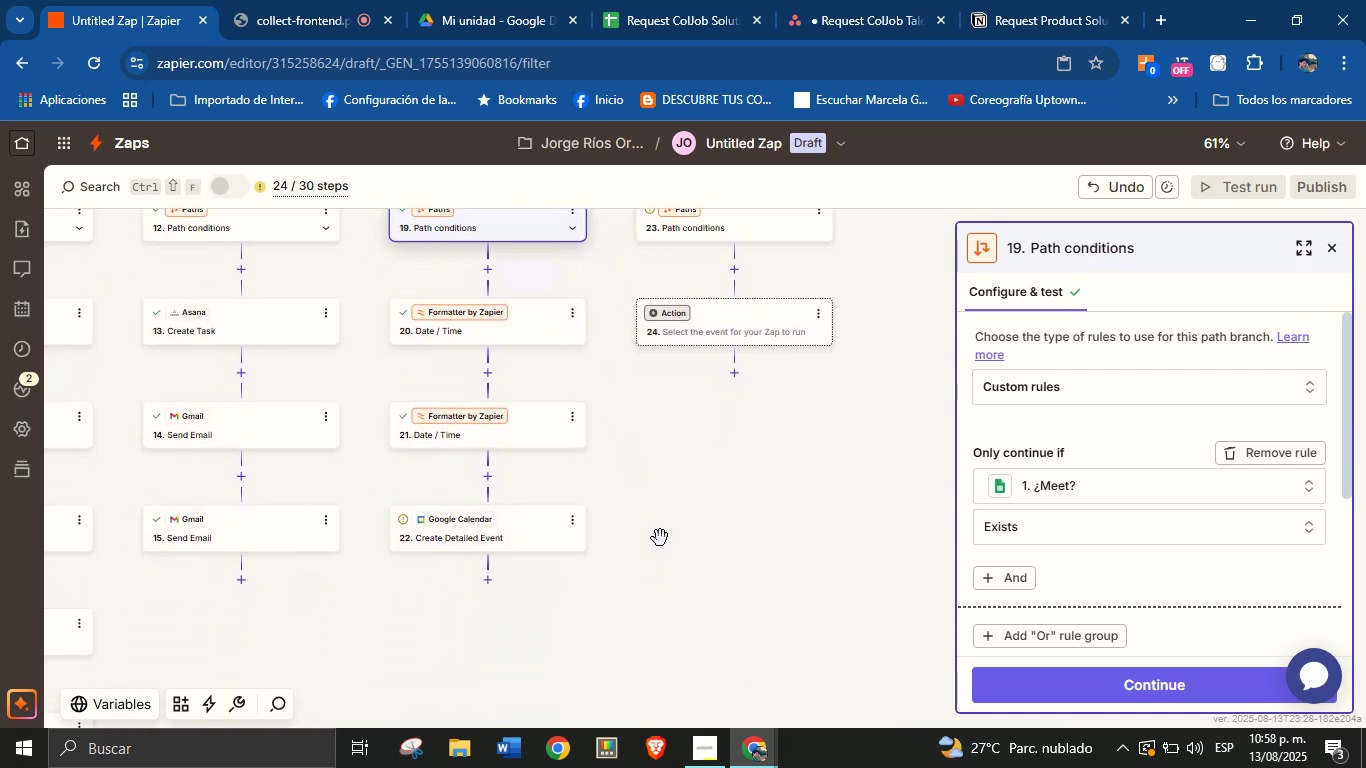 
wait(9.04)
 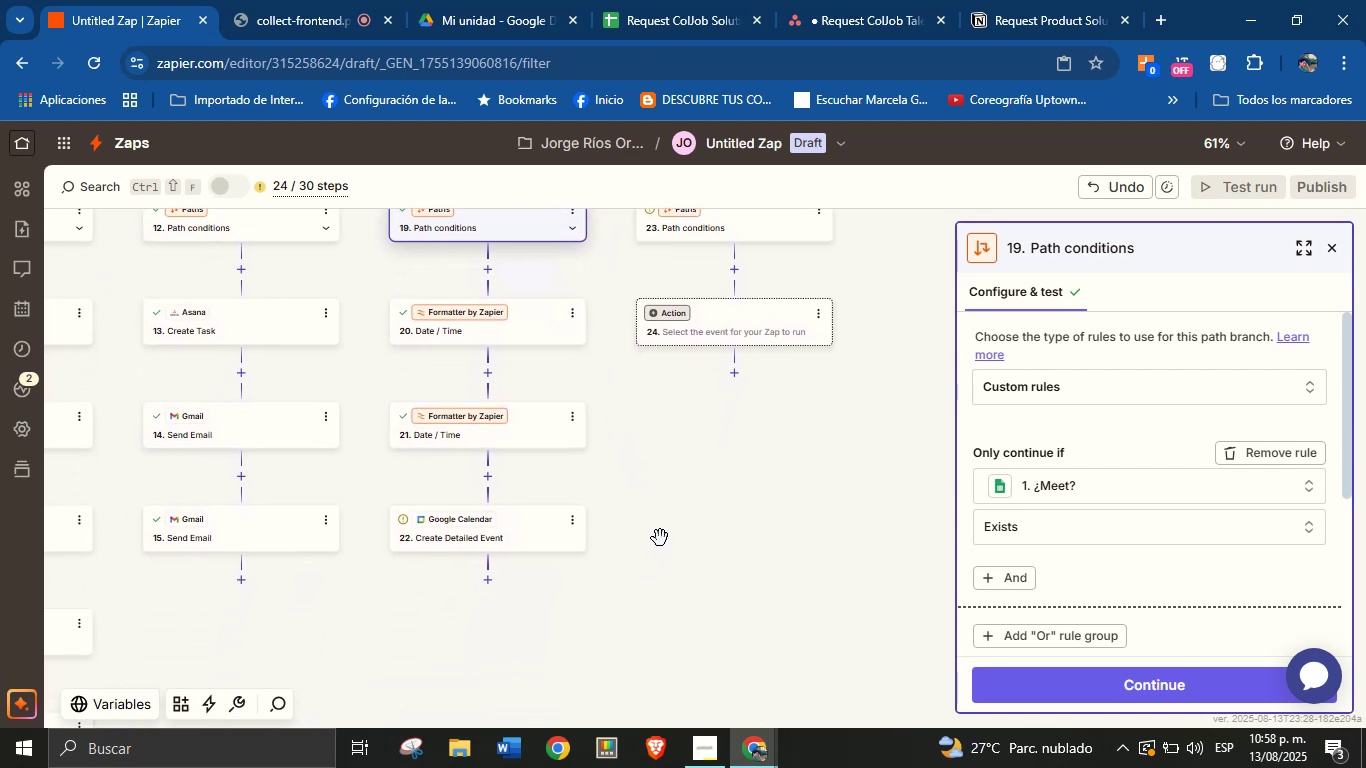 
left_click_drag(start_coordinate=[678, 433], to_coordinate=[686, 509])
 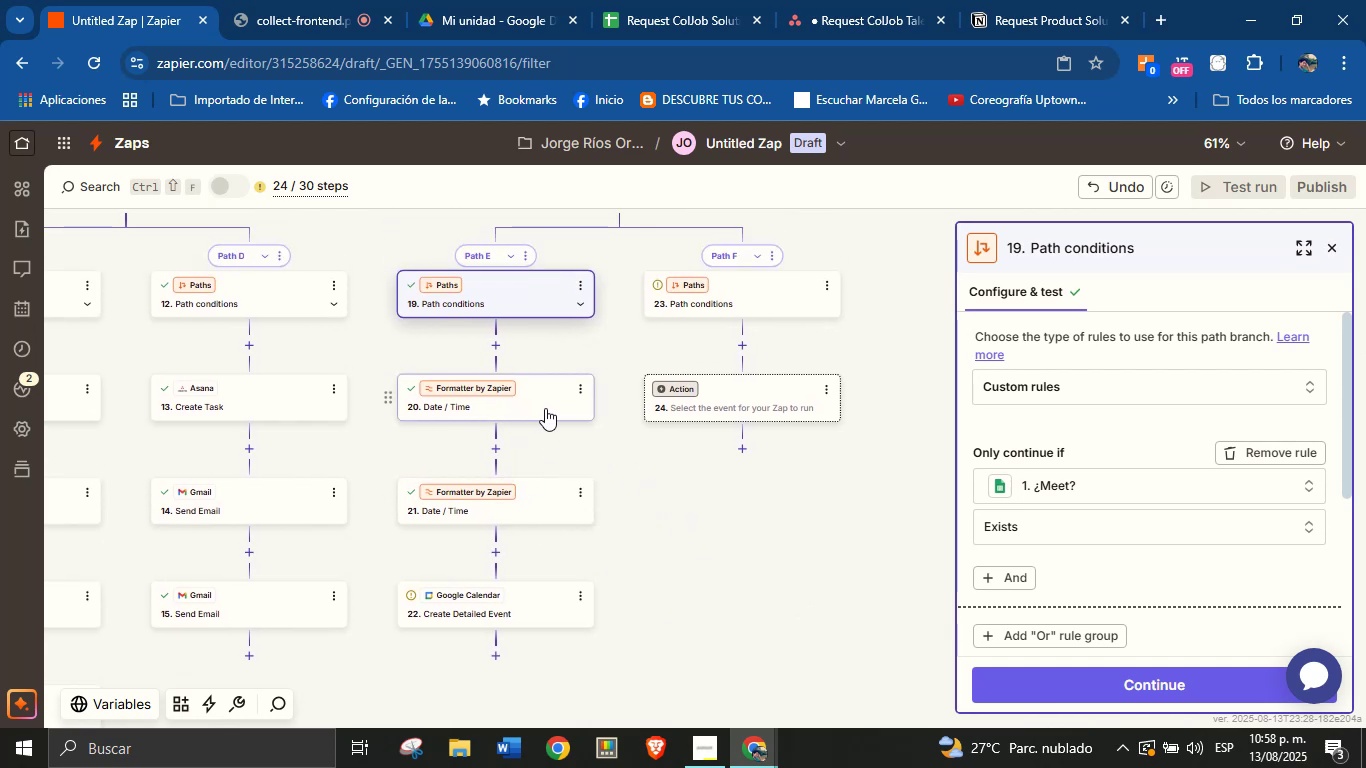 
wait(5.07)
 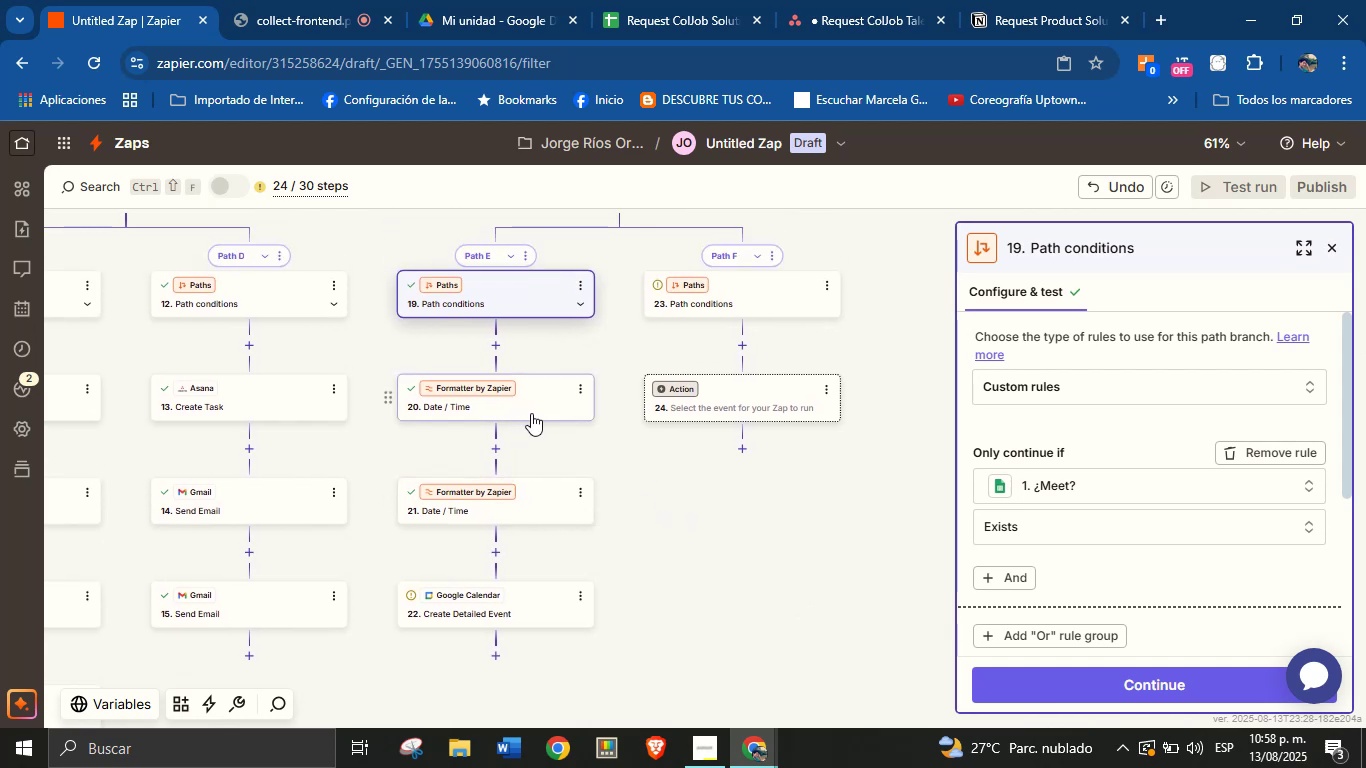 
left_click([545, 504])
 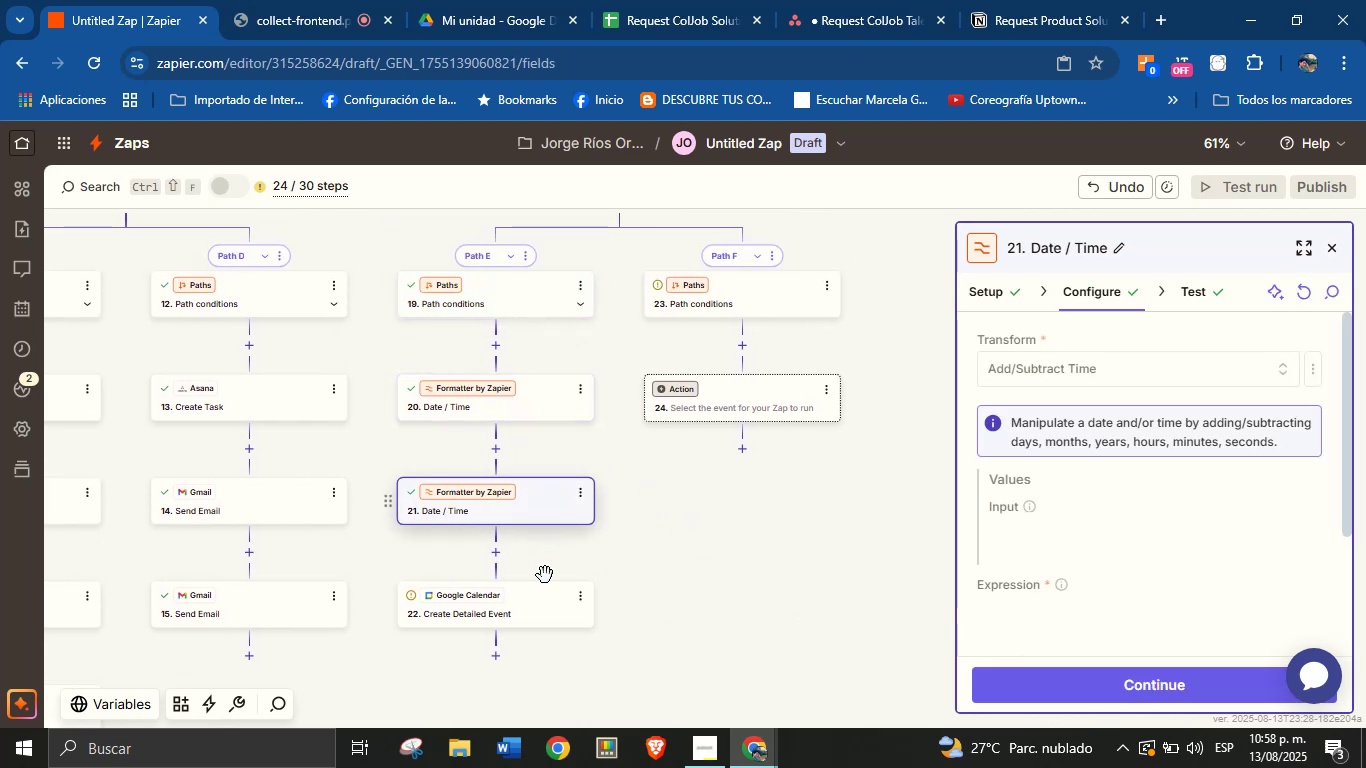 
left_click([543, 600])
 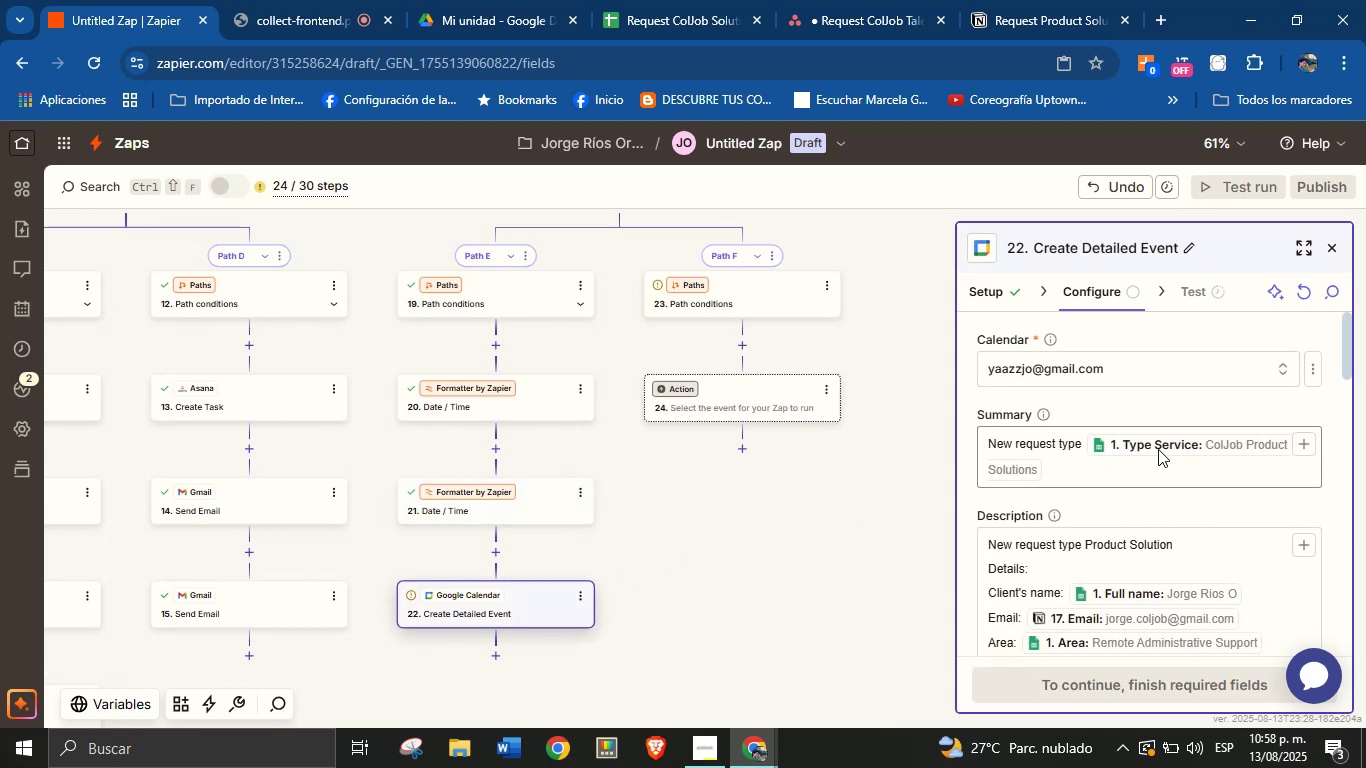 
left_click([1164, 448])
 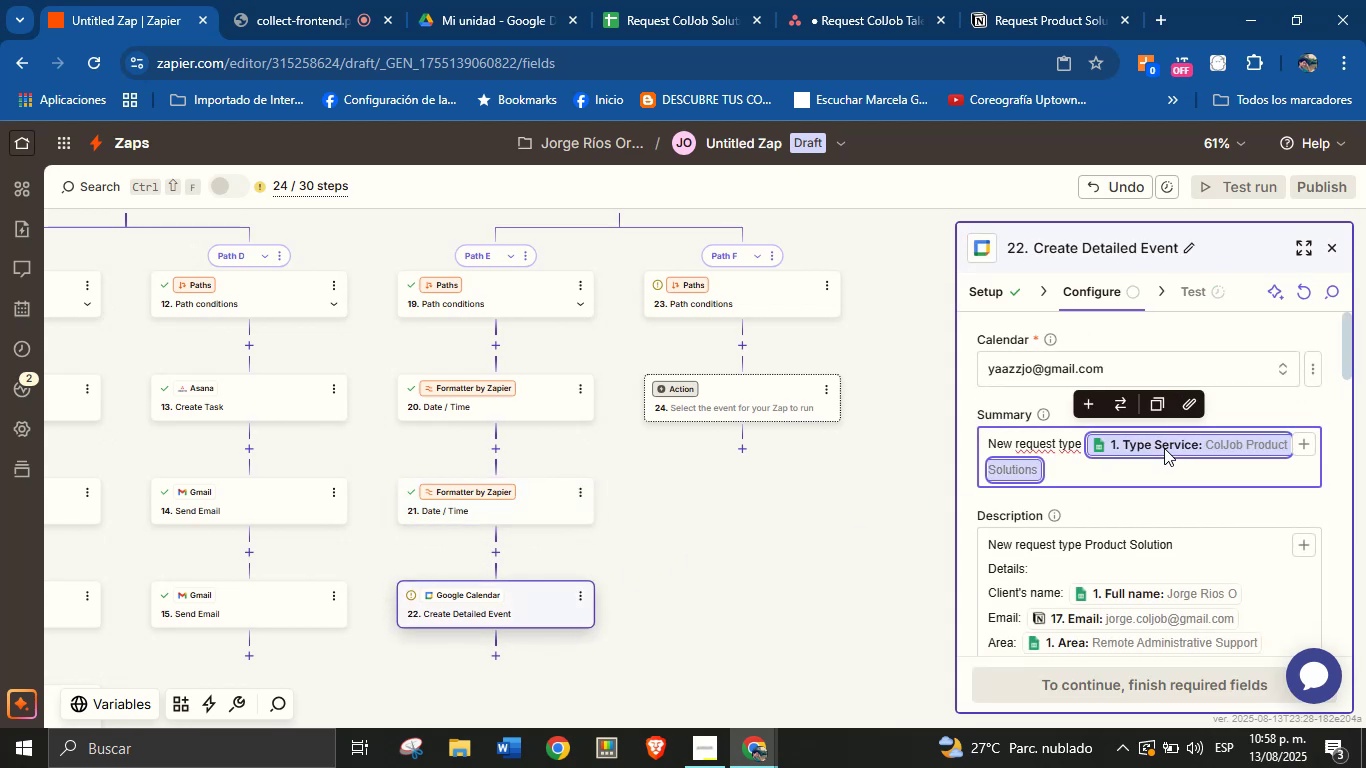 
key(Backspace)
 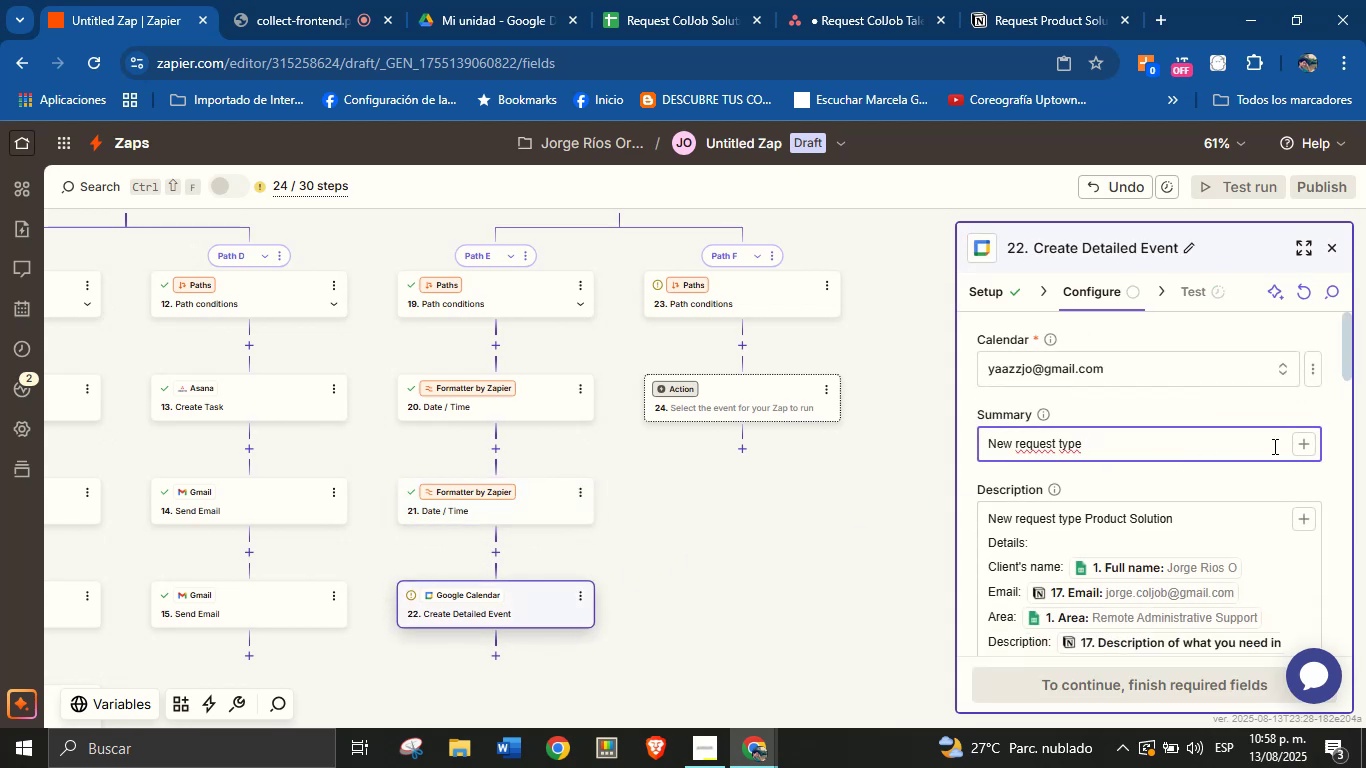 
left_click([1301, 446])
 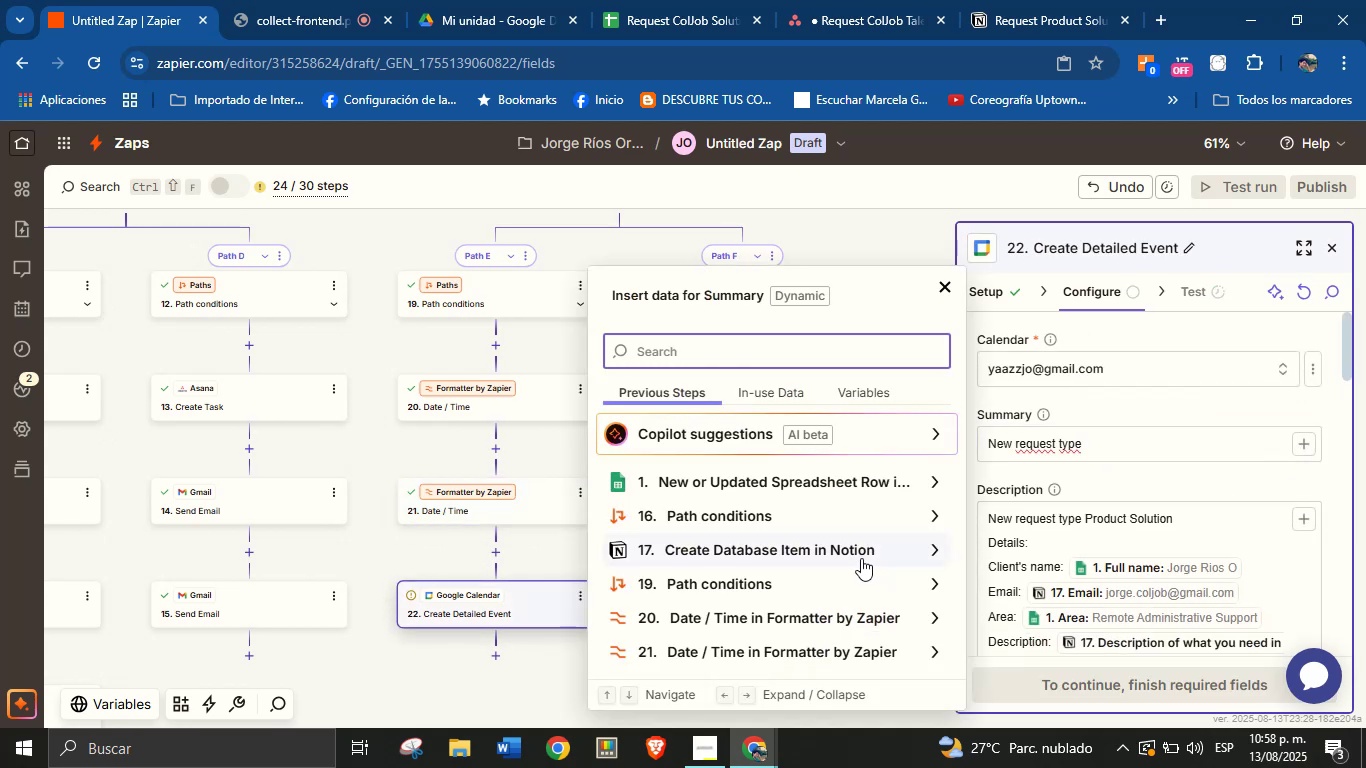 
left_click([911, 542])
 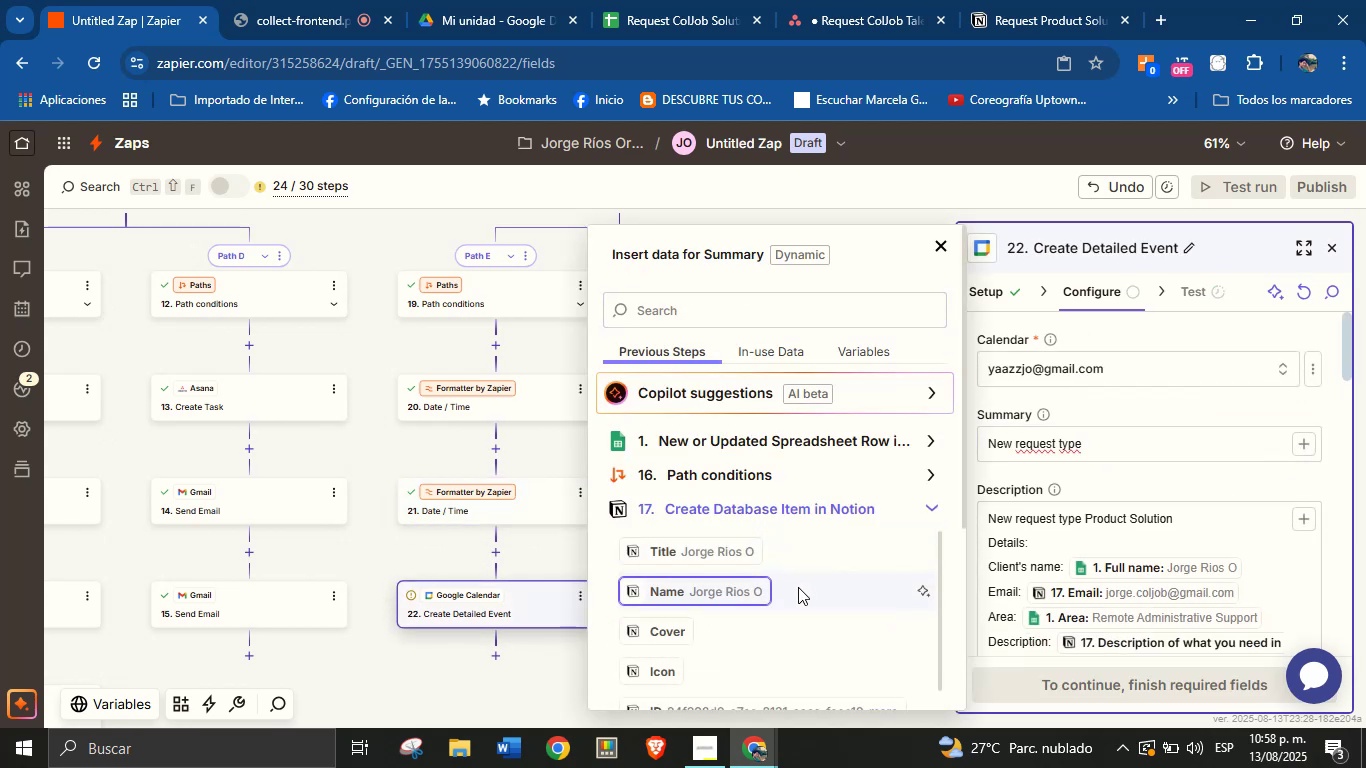 
scroll: coordinate [766, 591], scroll_direction: up, amount: 1.0
 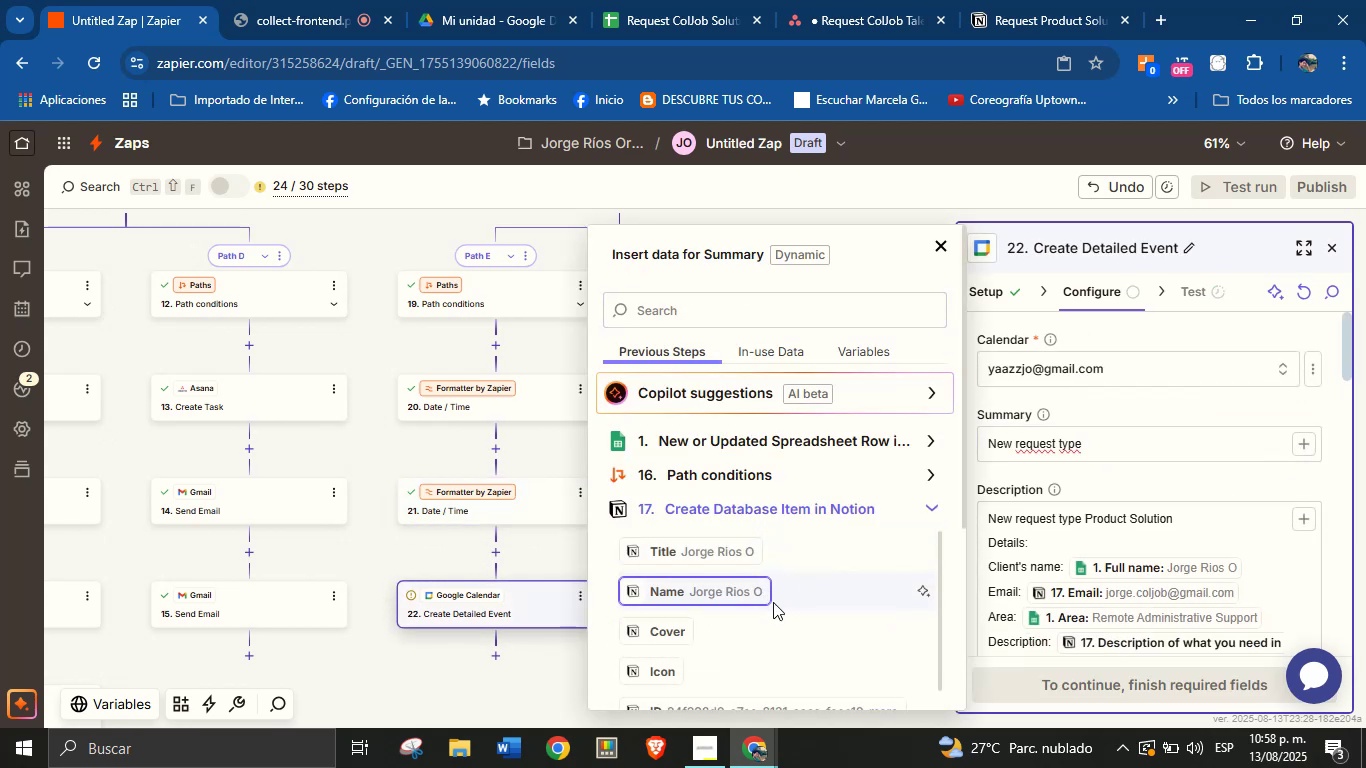 
scroll: coordinate [789, 587], scroll_direction: down, amount: 9.0
 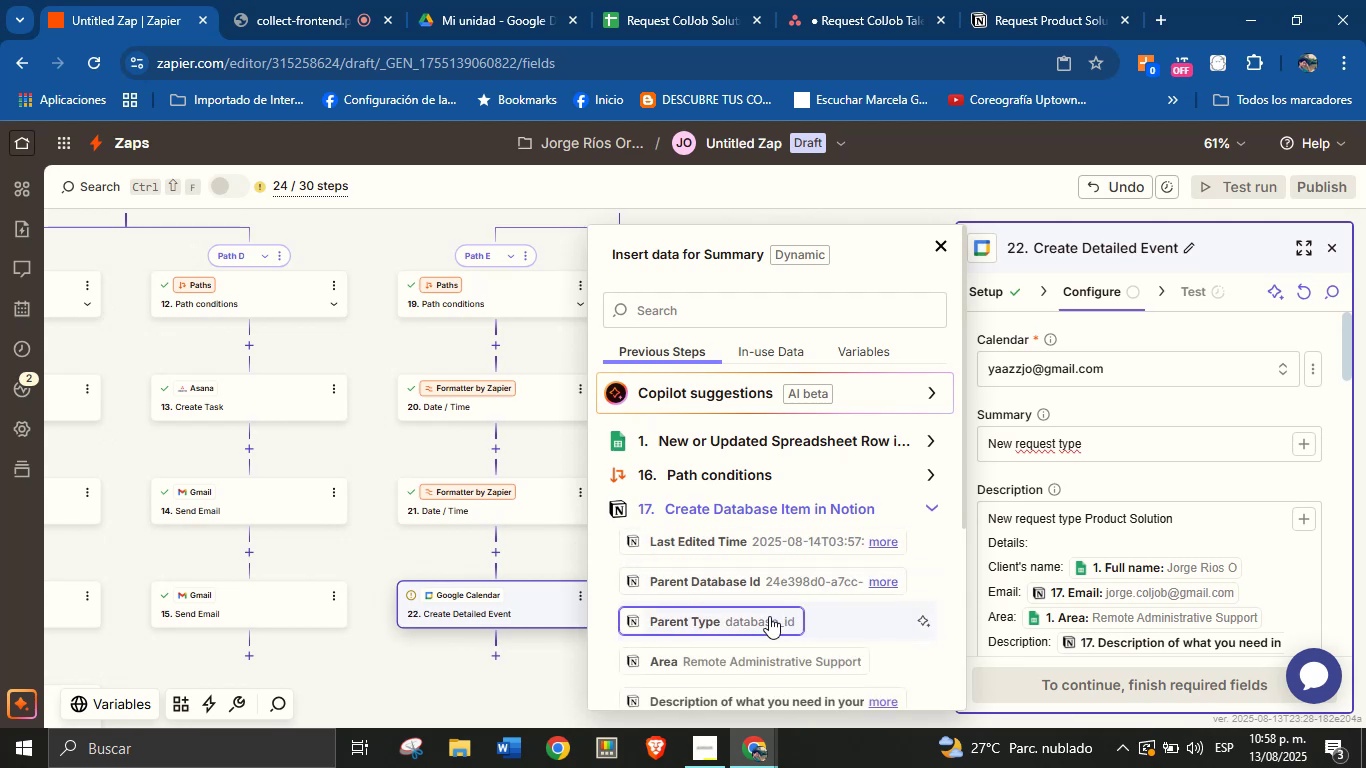 
scroll: coordinate [772, 543], scroll_direction: down, amount: 7.0
 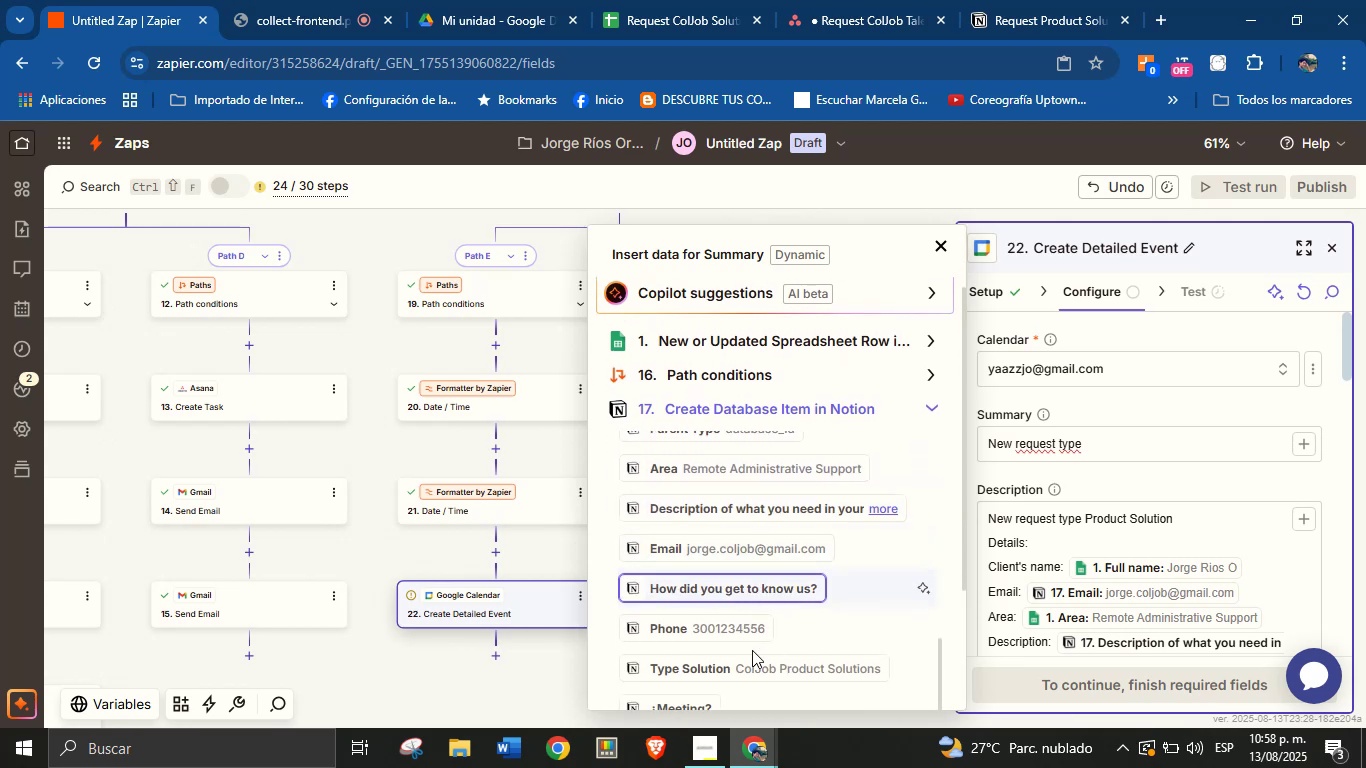 
left_click([752, 667])
 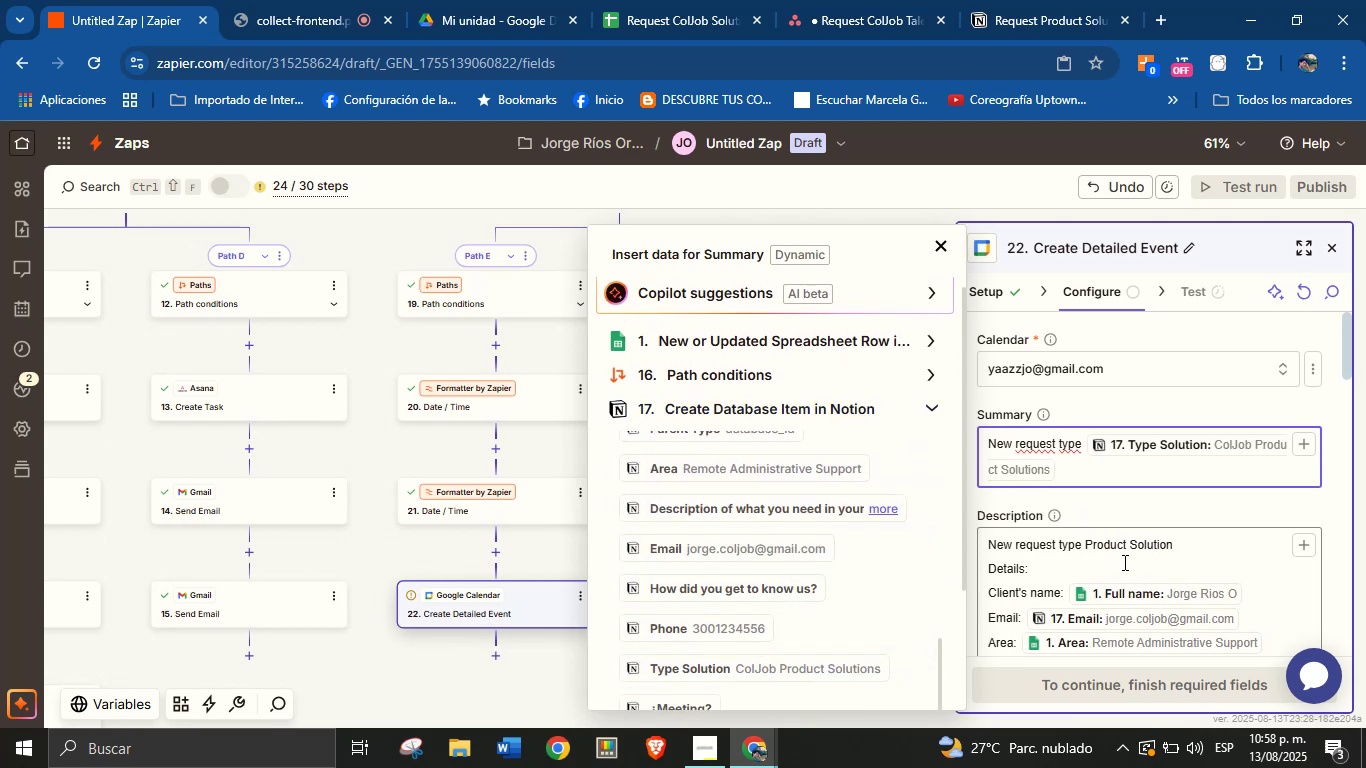 
left_click([1123, 586])
 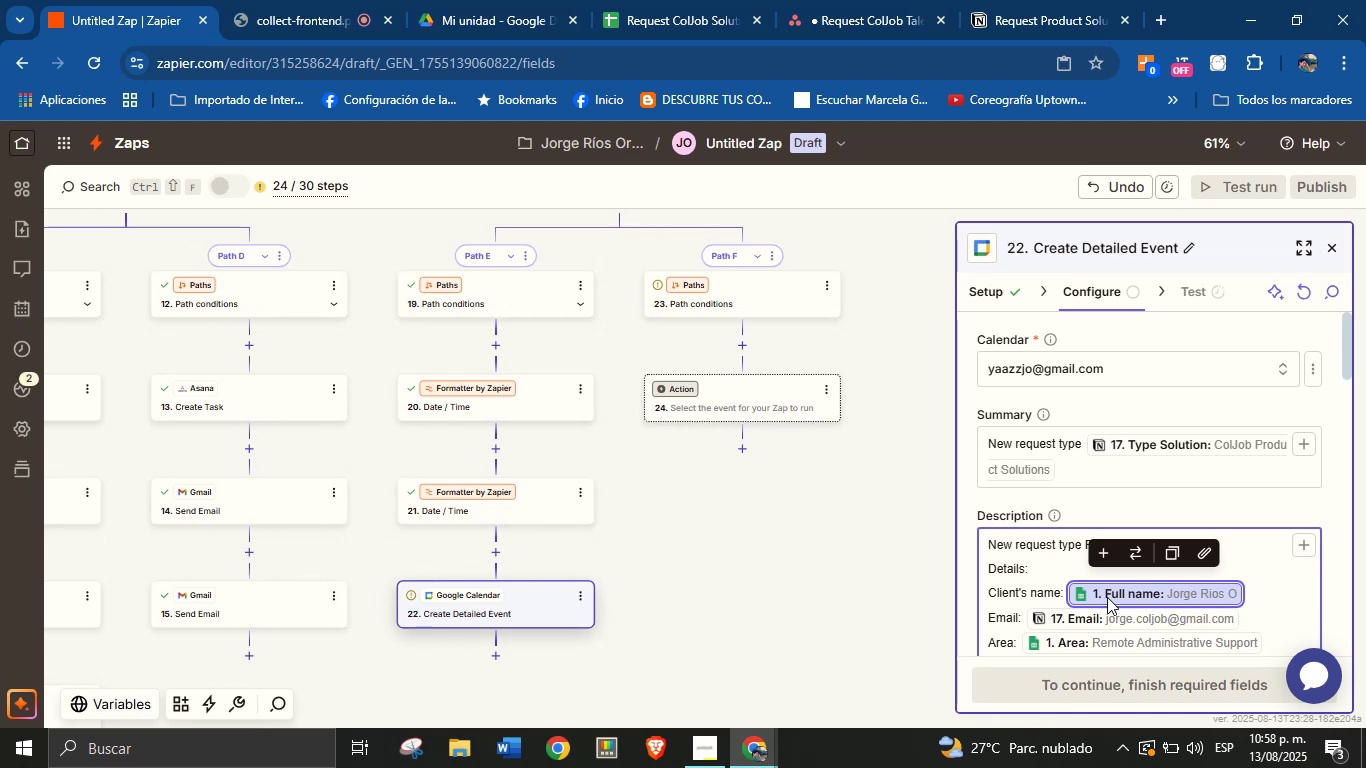 
key(Backspace)
 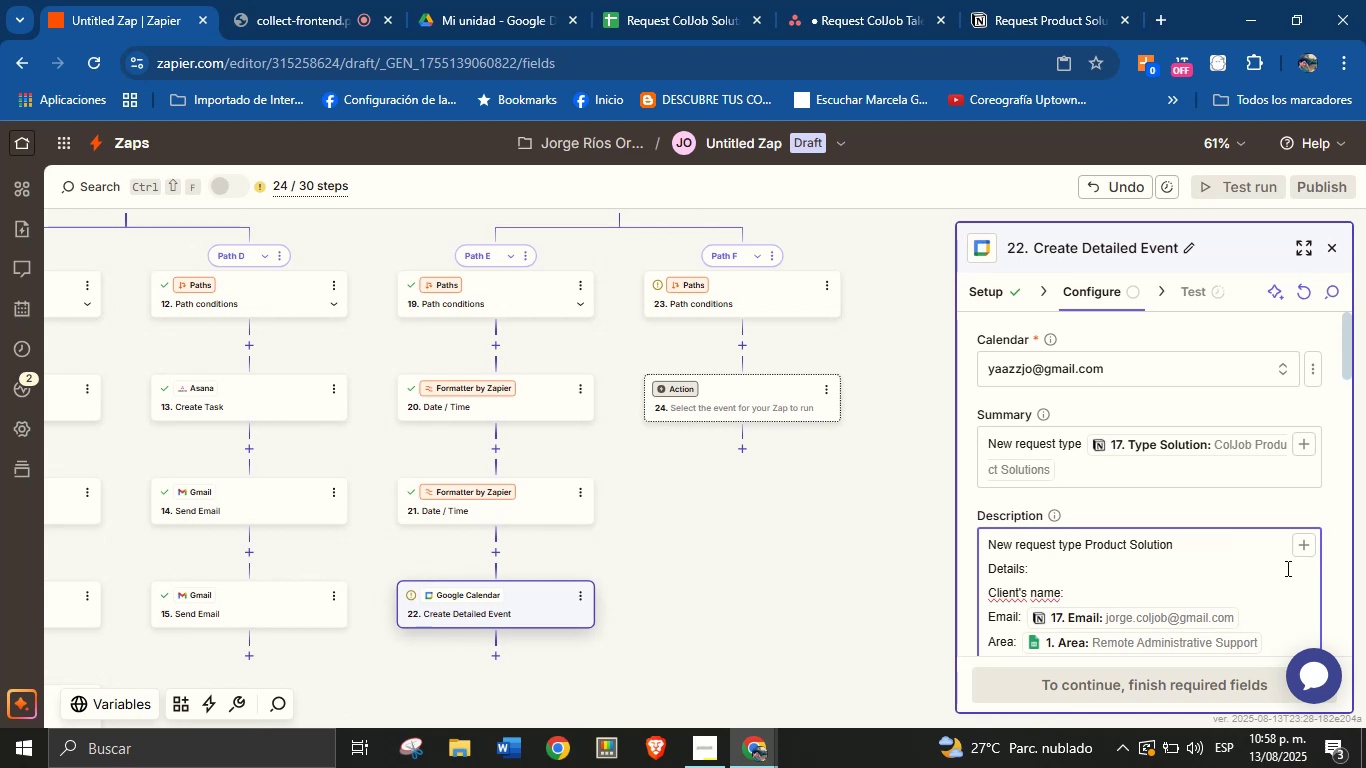 
left_click([1301, 546])
 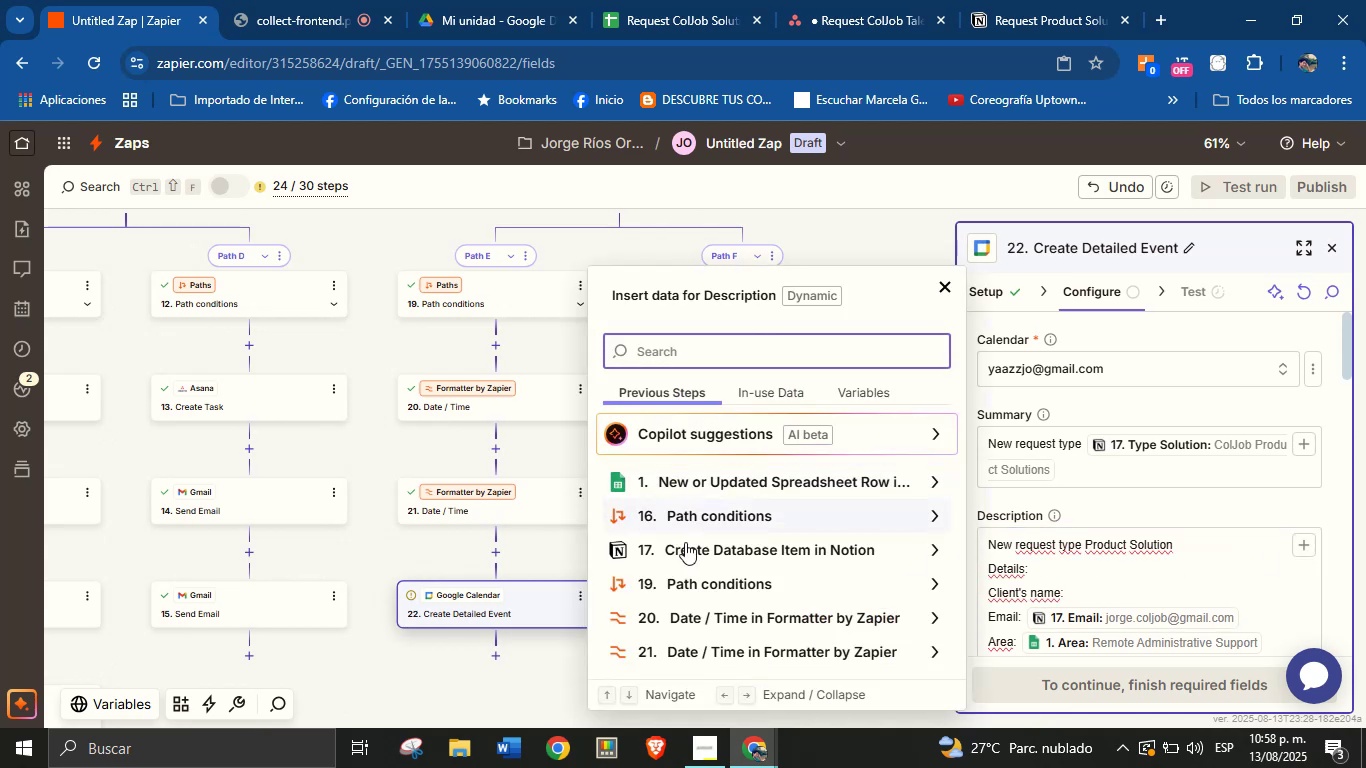 
left_click([756, 544])
 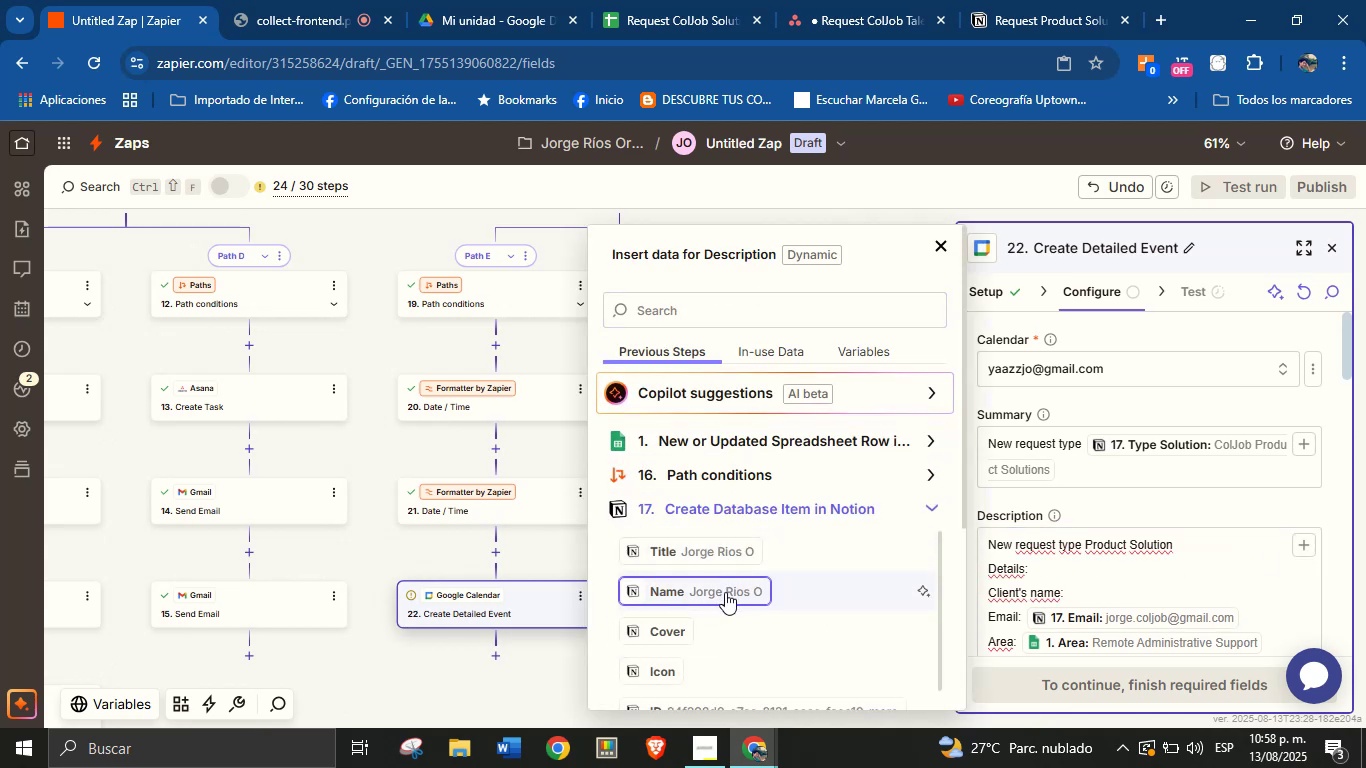 
left_click([725, 591])
 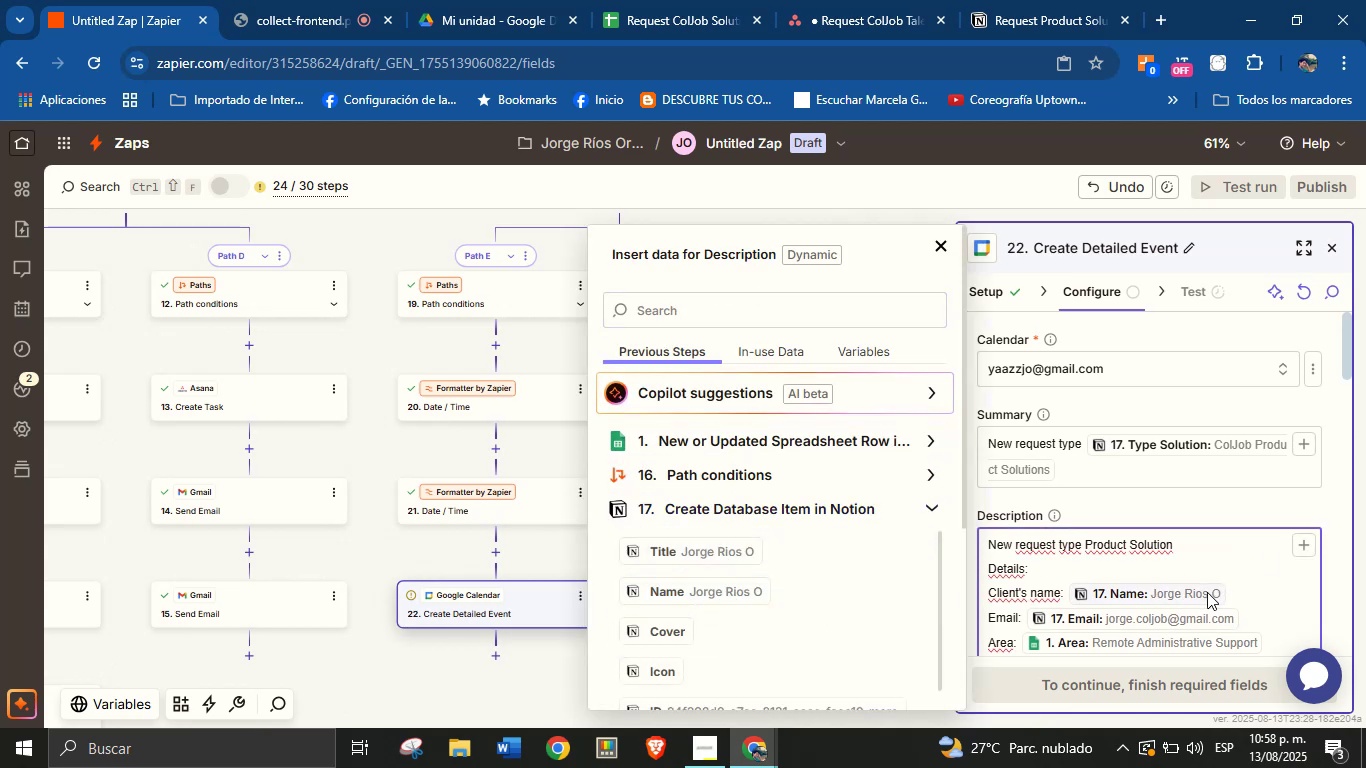 
scroll: coordinate [1207, 604], scroll_direction: down, amount: 1.0
 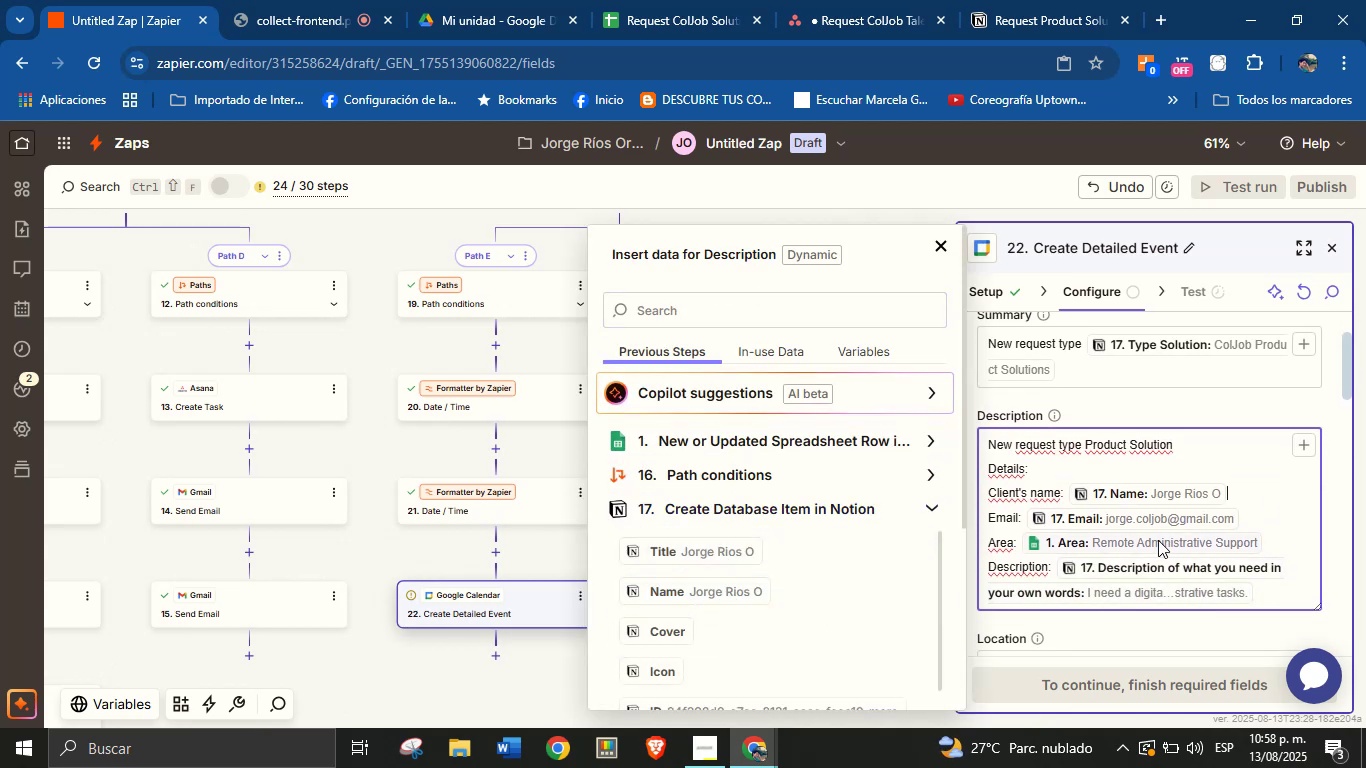 
left_click([1151, 539])
 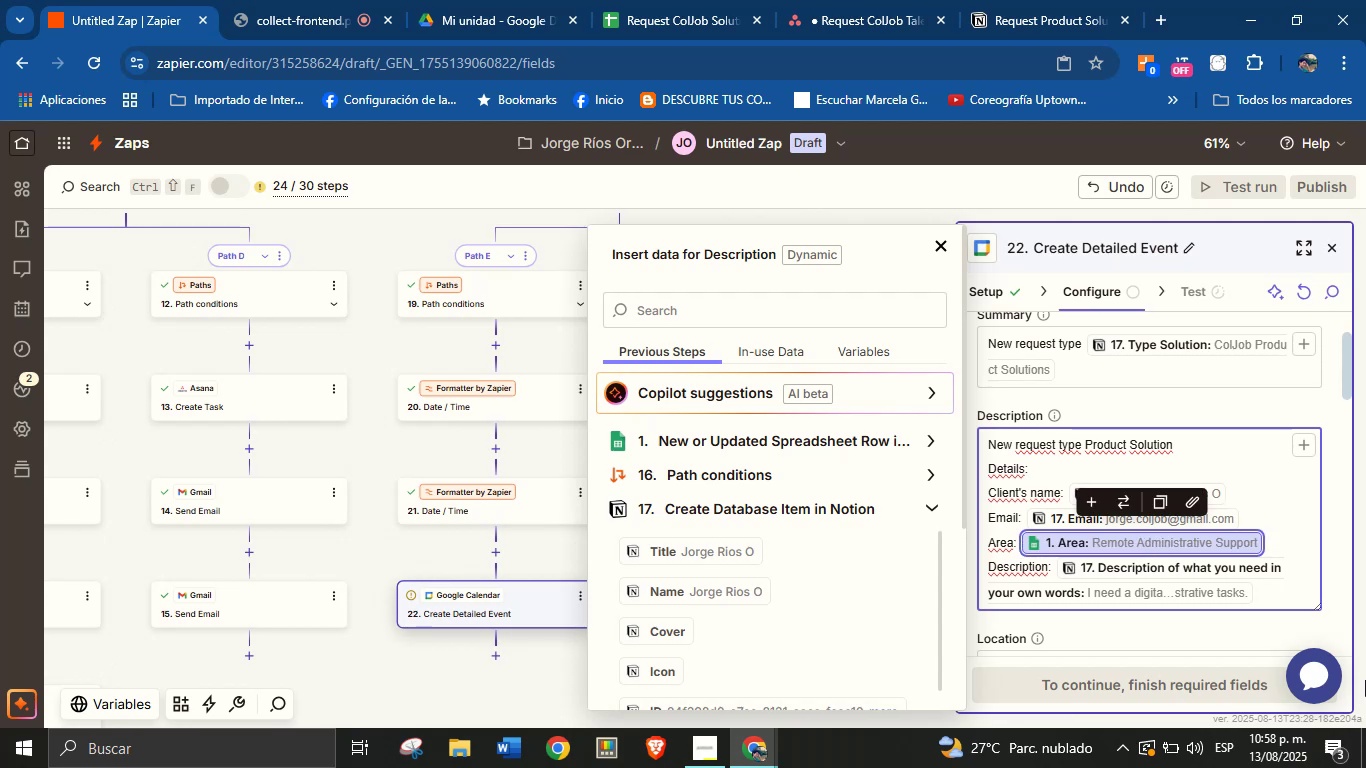 
left_click([1223, 522])
 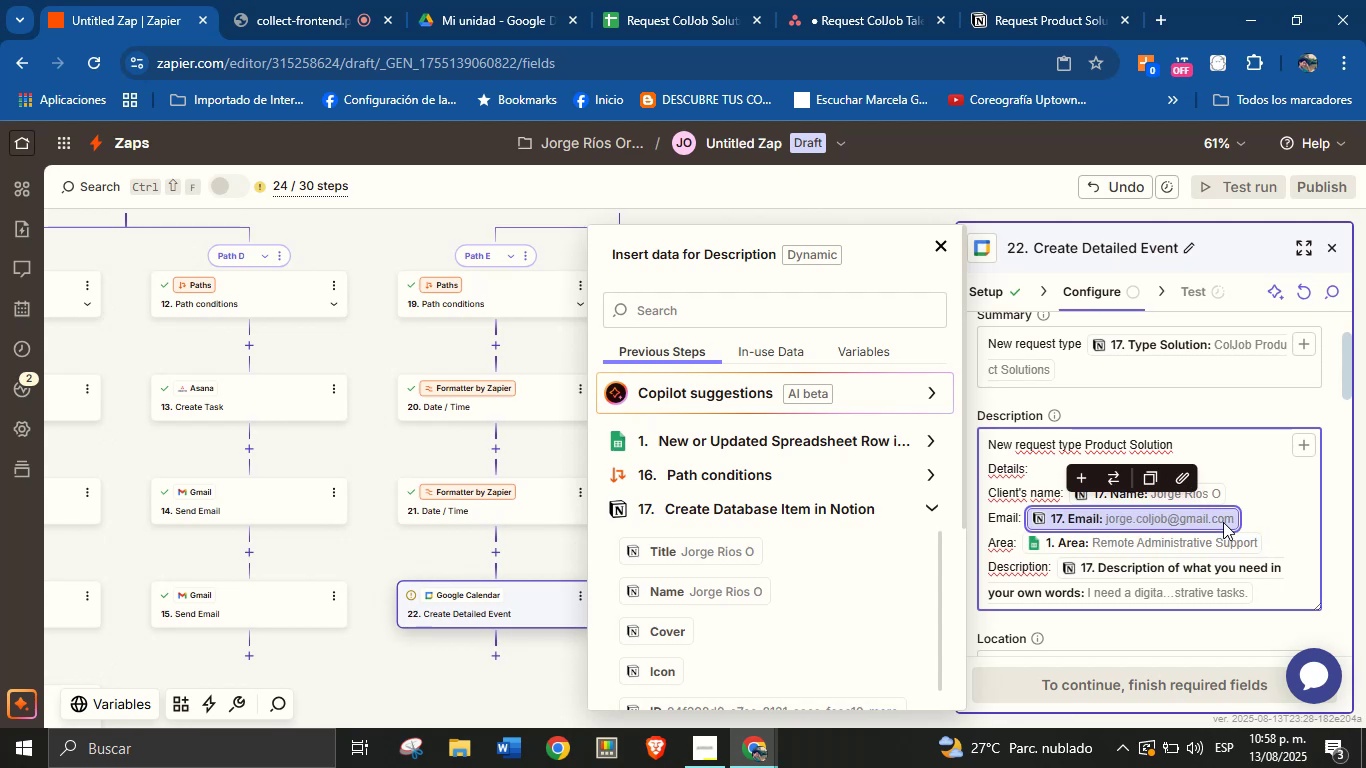 
key(Backspace)
type(em)
 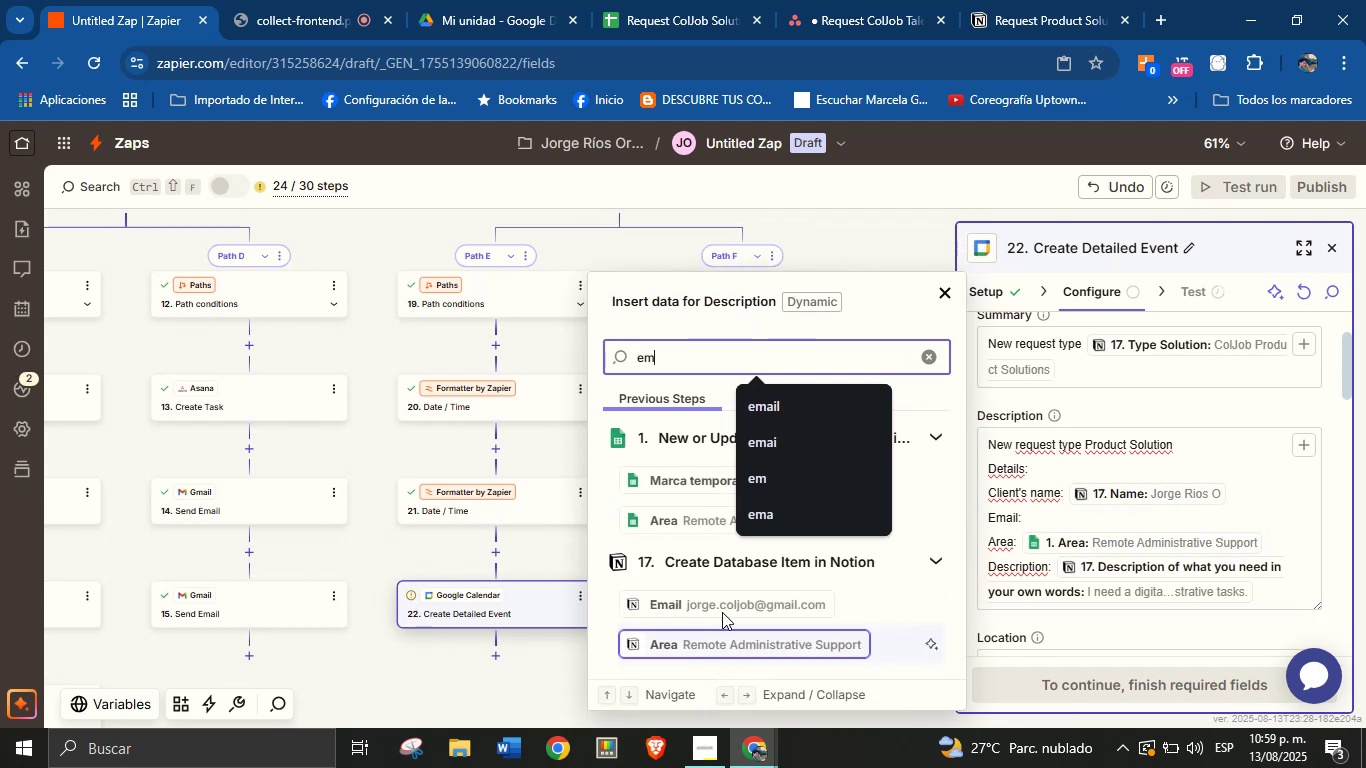 
left_click([722, 609])
 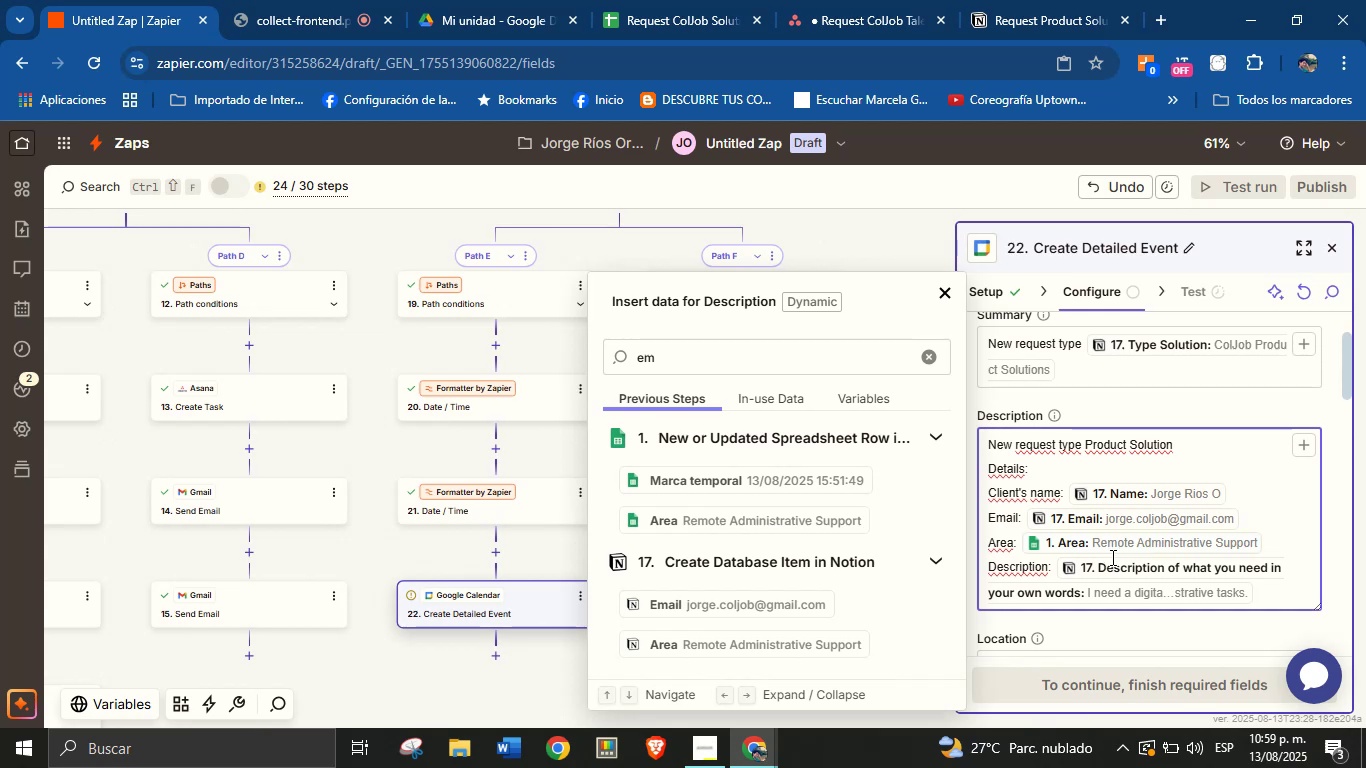 
left_click([1111, 563])
 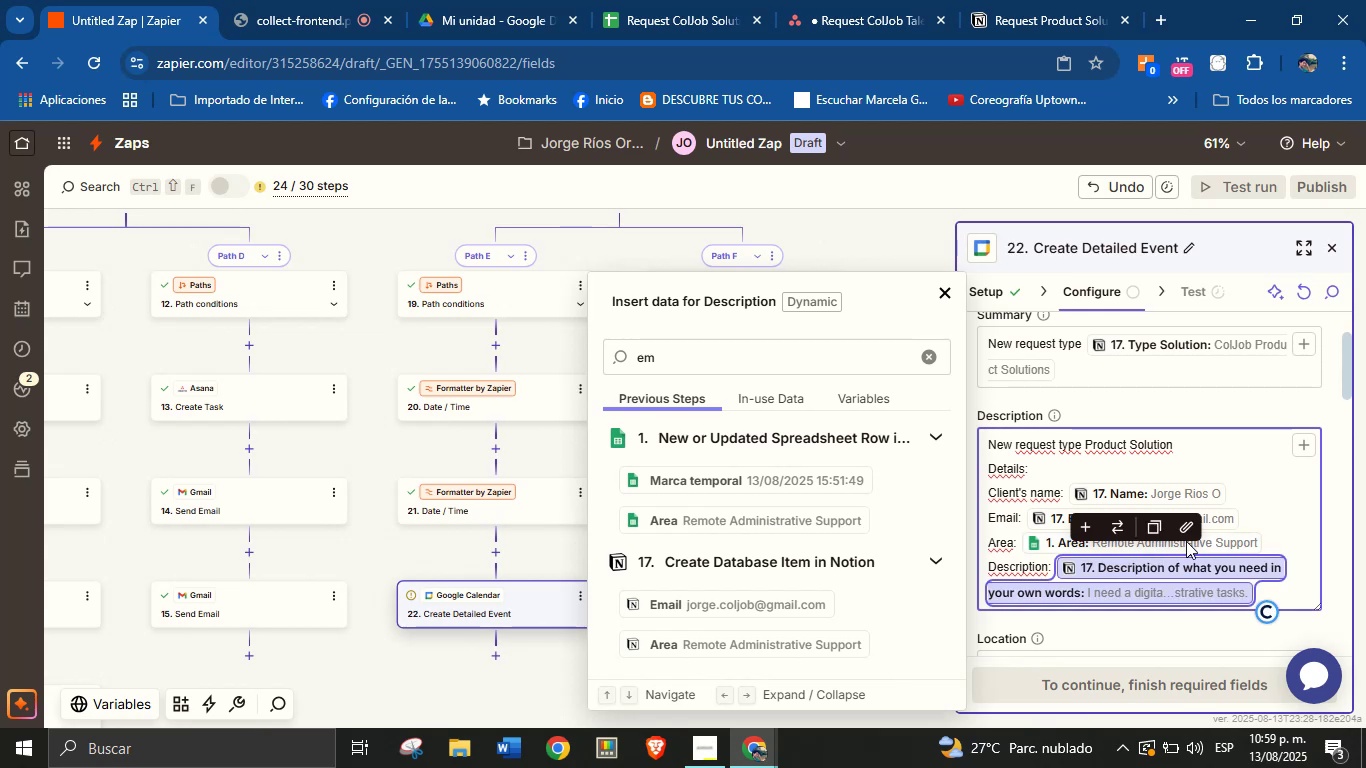 
left_click([1213, 544])
 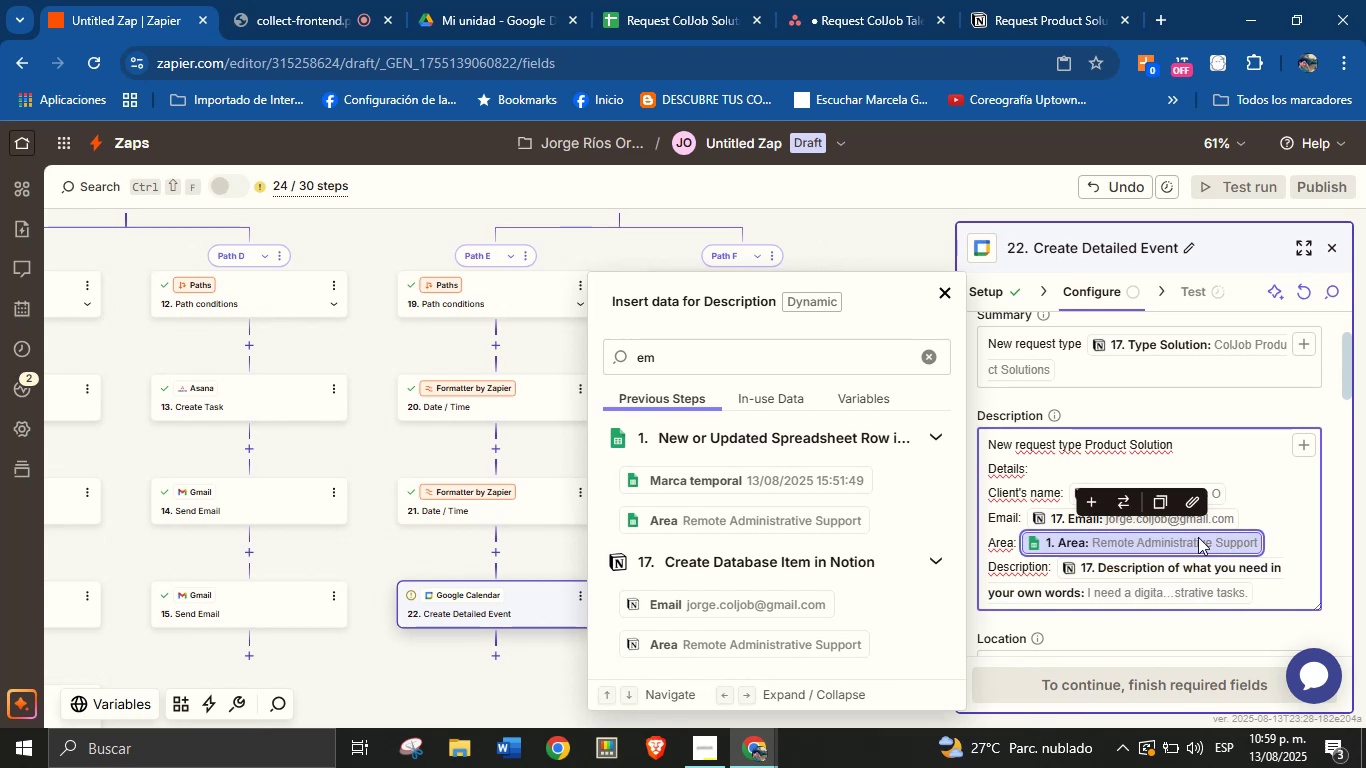 
key(Backspace)
 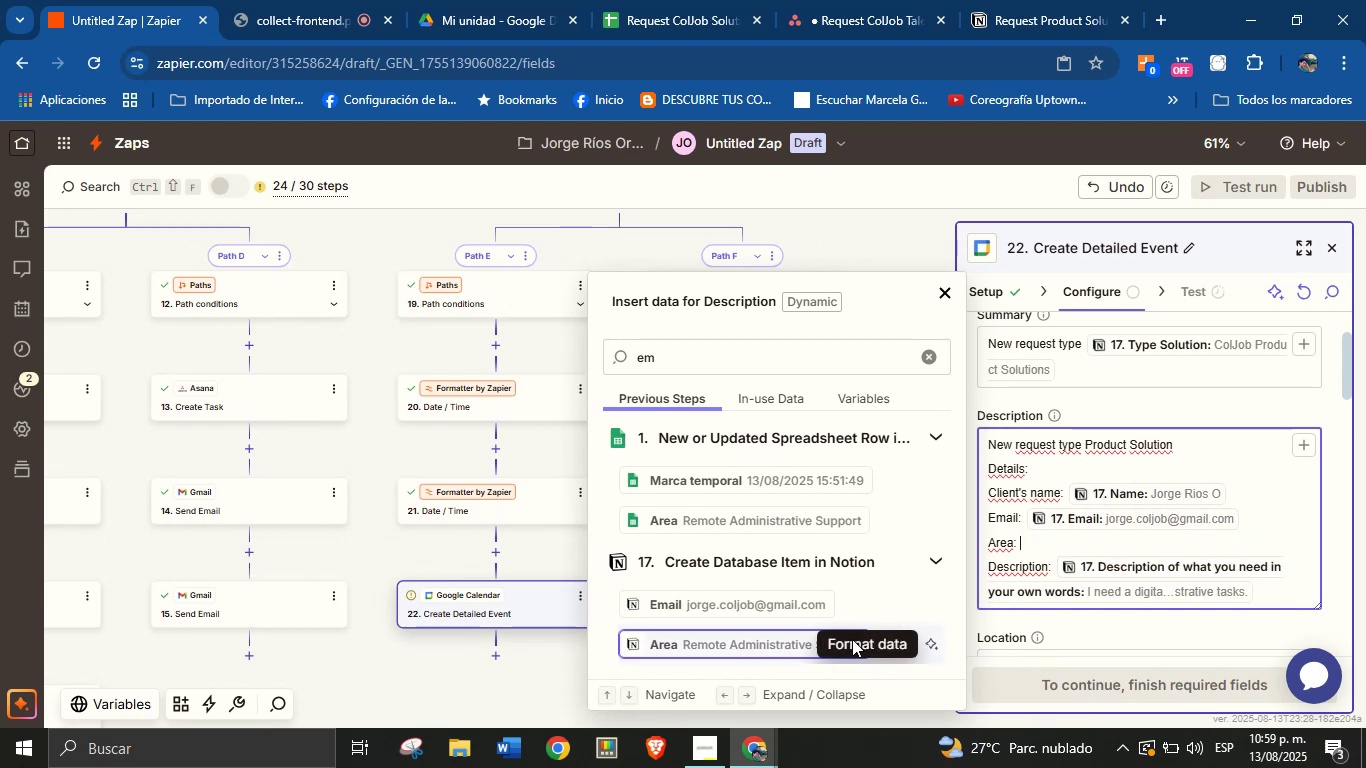 
left_click([750, 640])
 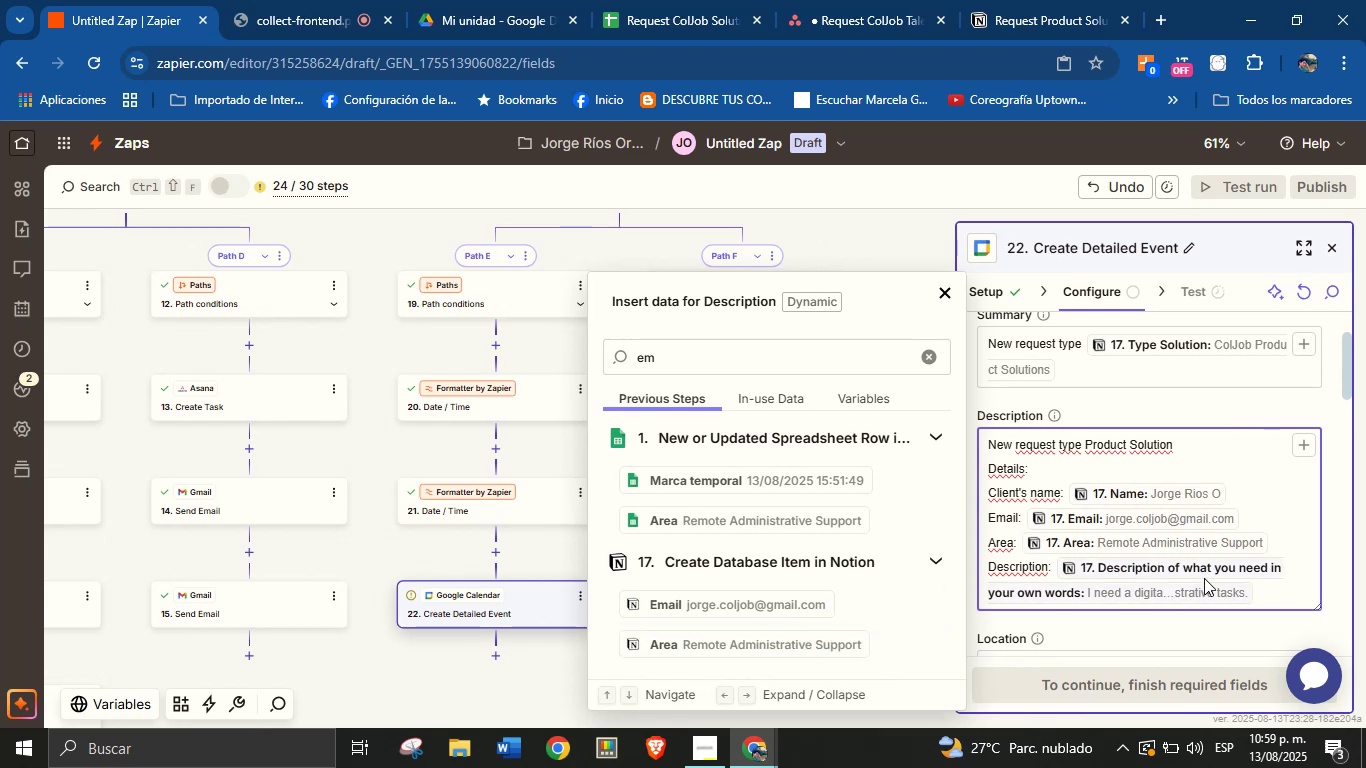 
left_click([1204, 571])
 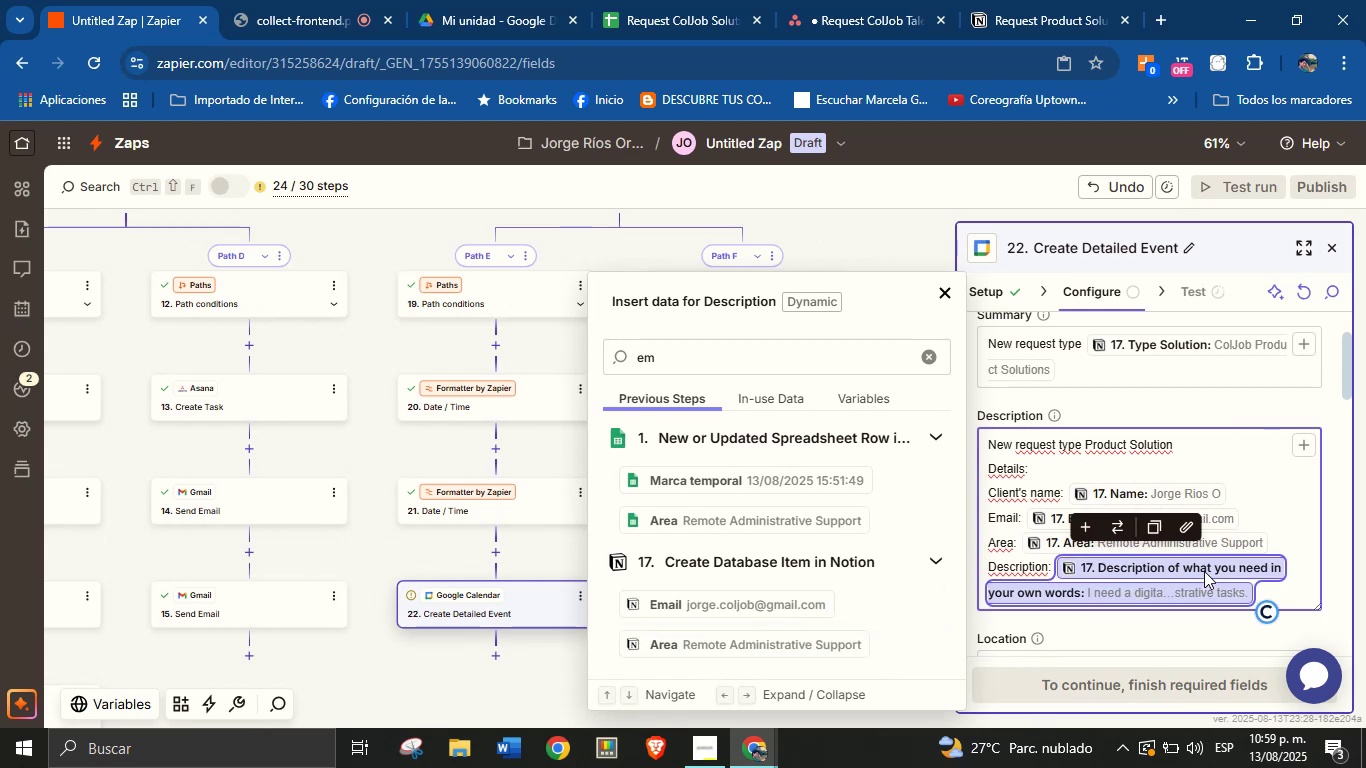 
key(Backspace)
 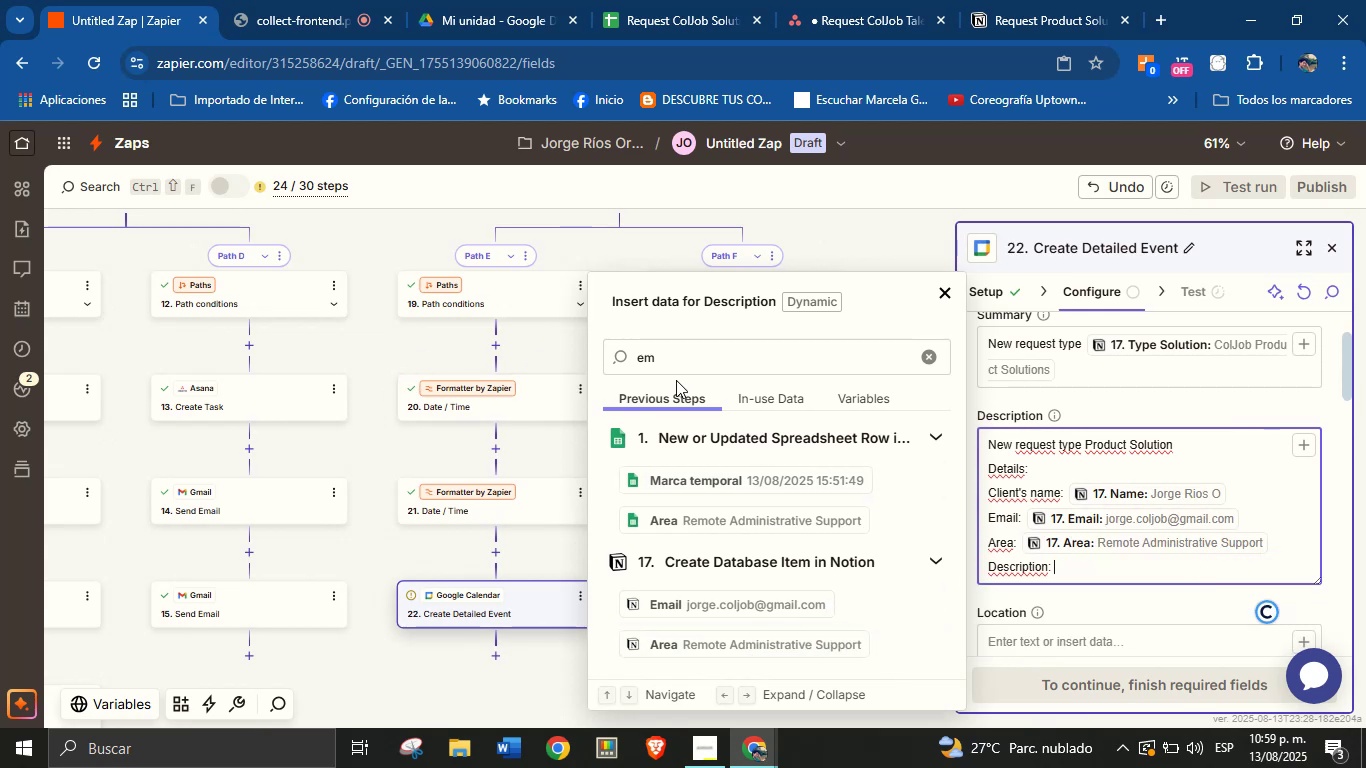 
double_click([694, 362])
 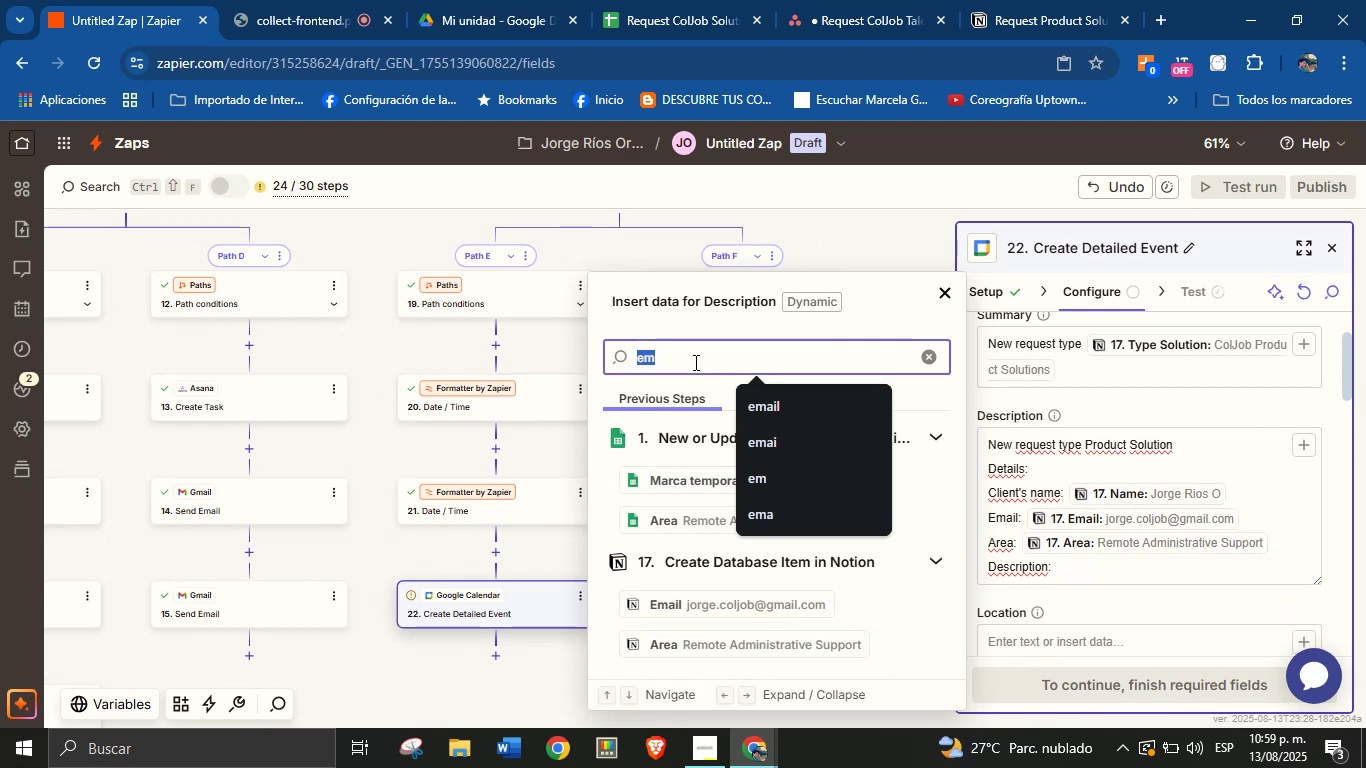 
type(des)
 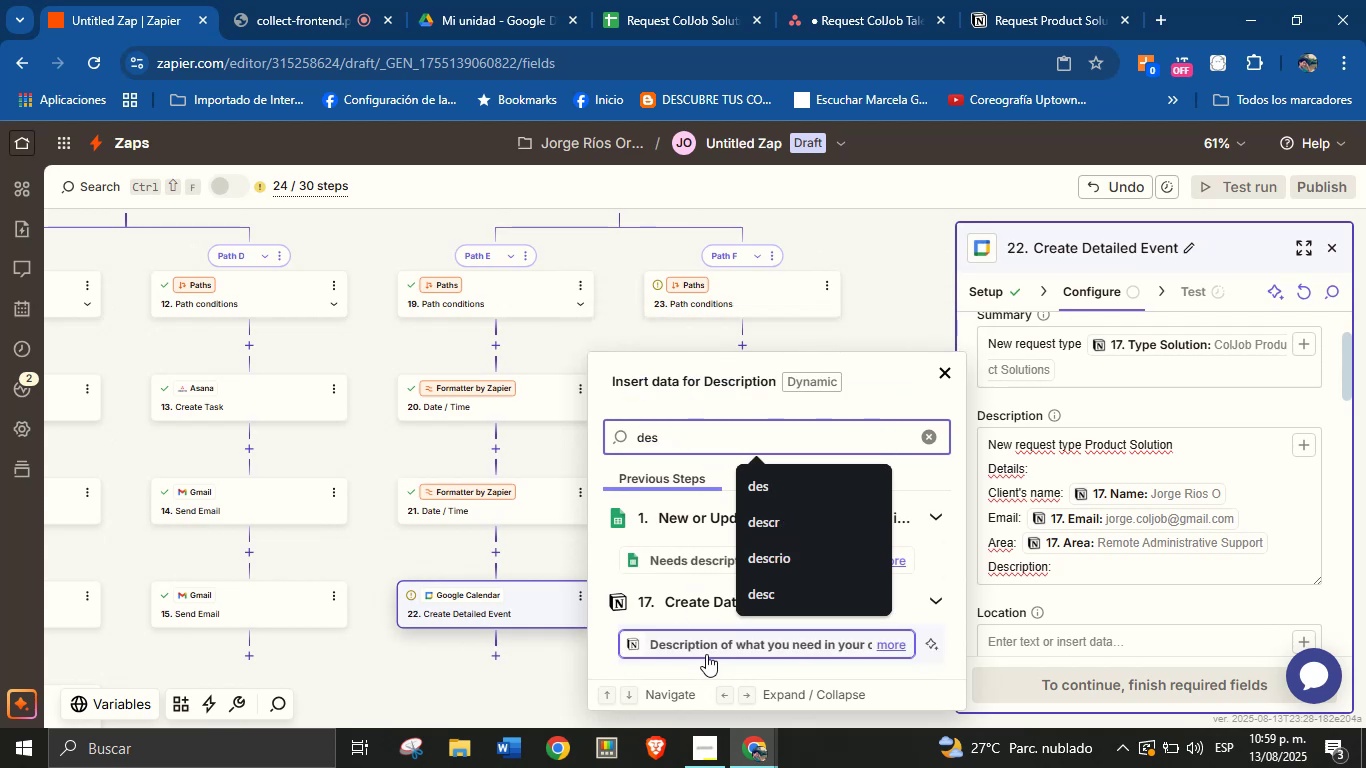 
left_click([712, 641])
 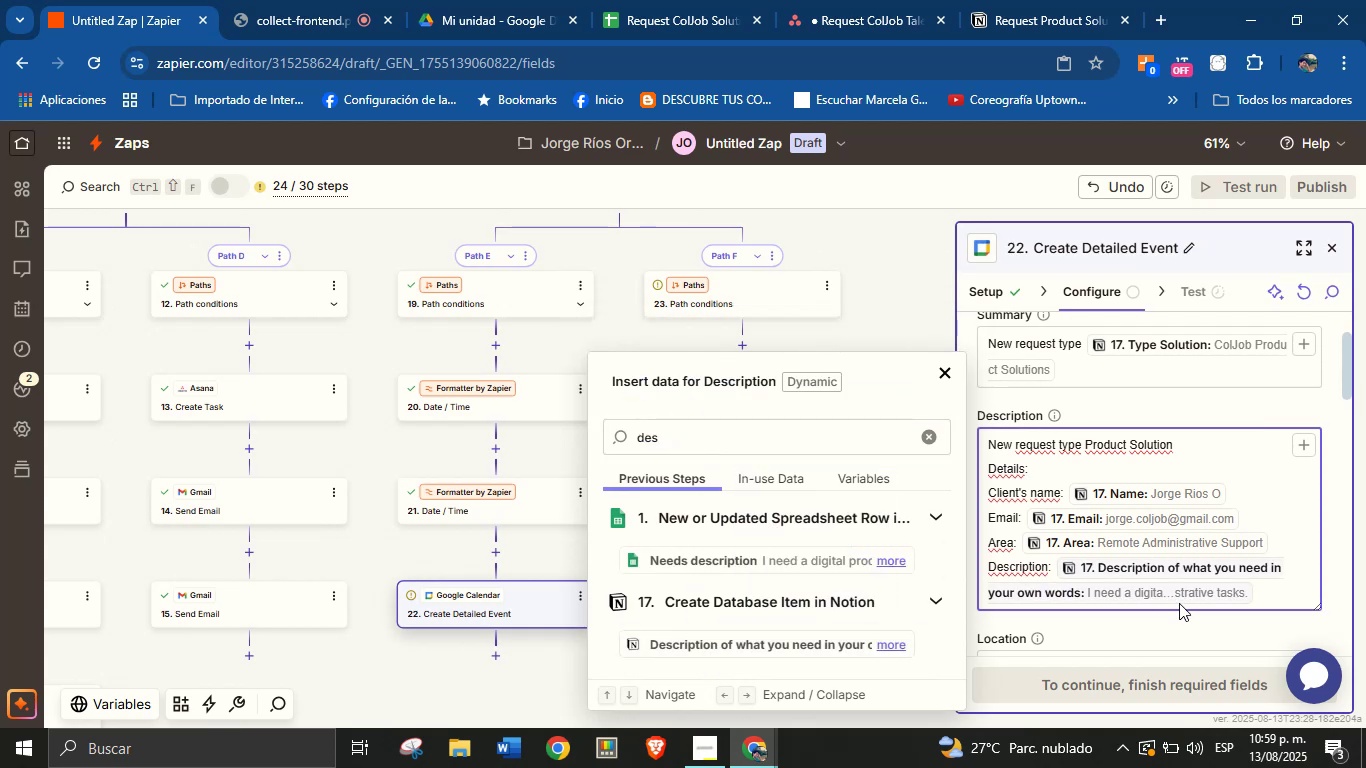 
left_click([1178, 614])
 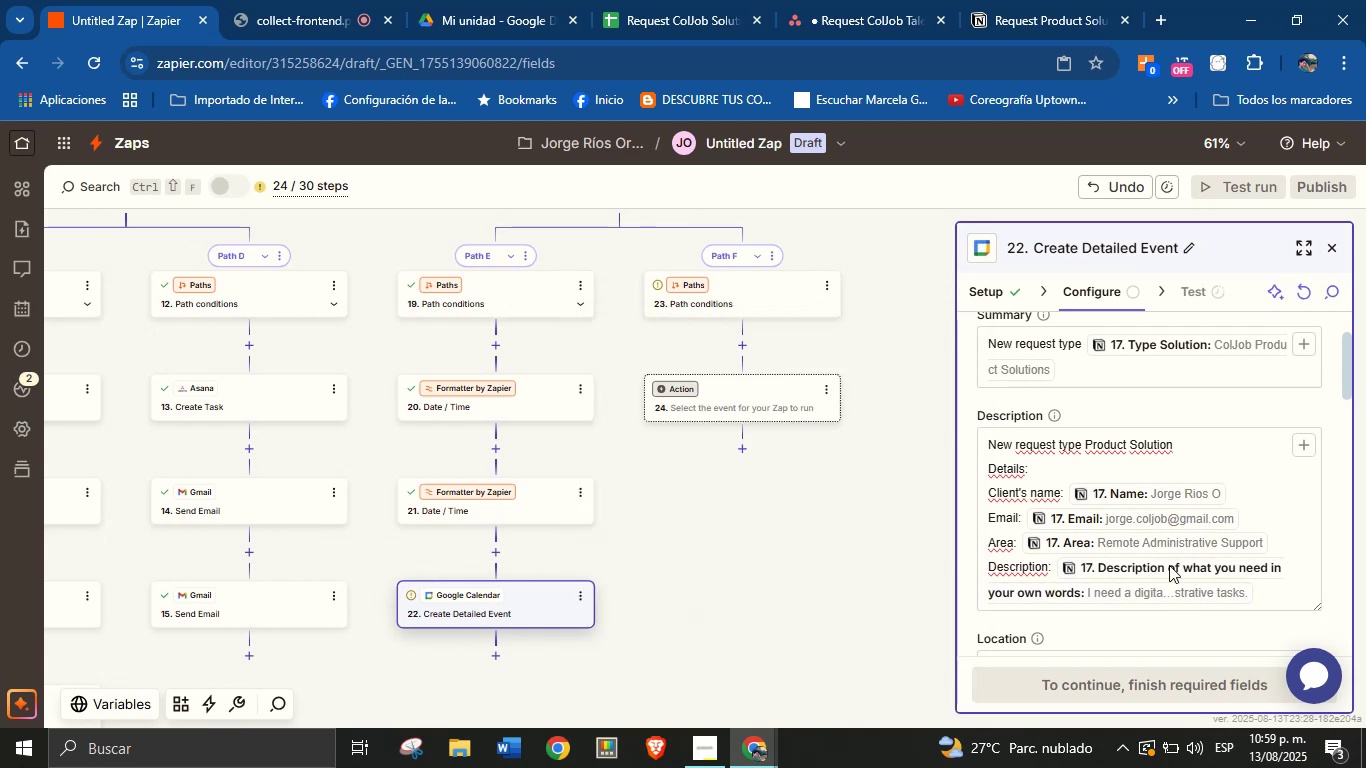 
scroll: coordinate [1156, 478], scroll_direction: up, amount: 1.0
 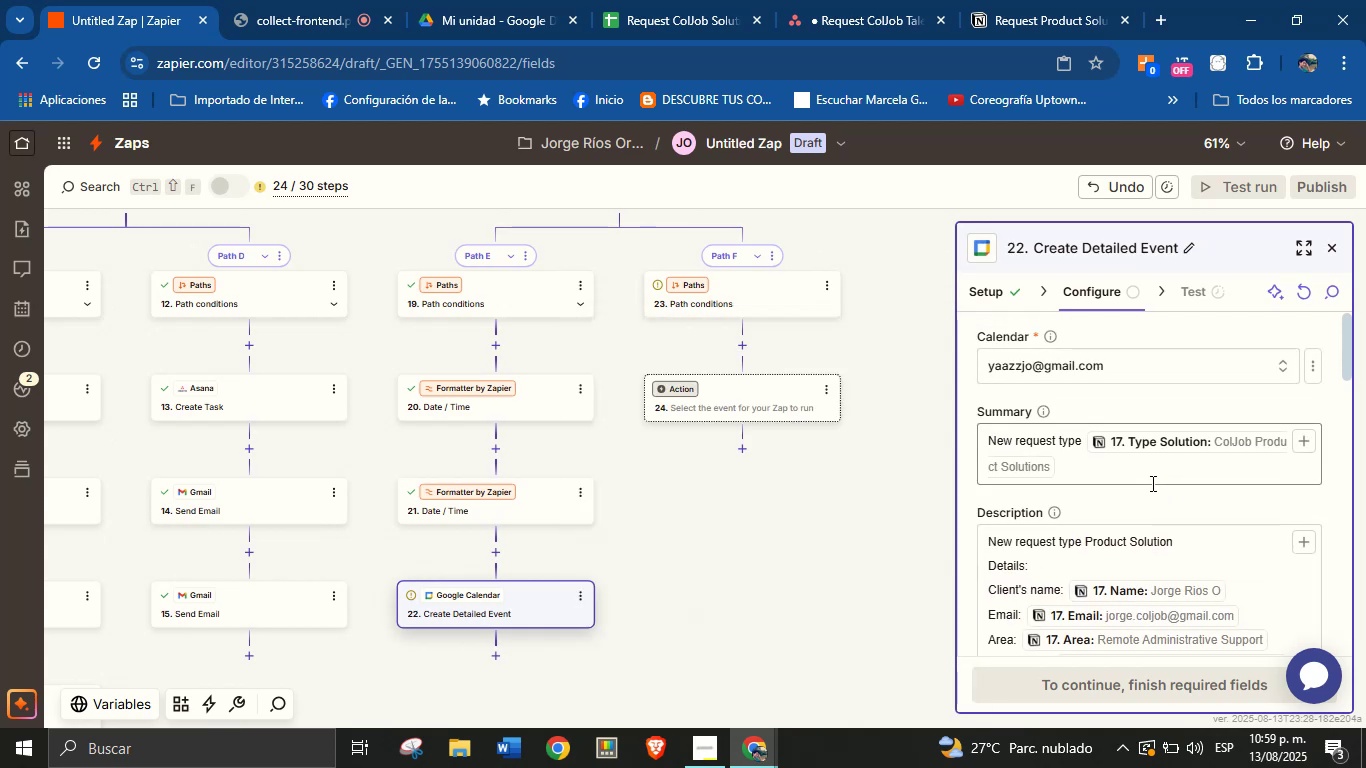 
scroll: coordinate [1151, 481], scroll_direction: down, amount: 1.0
 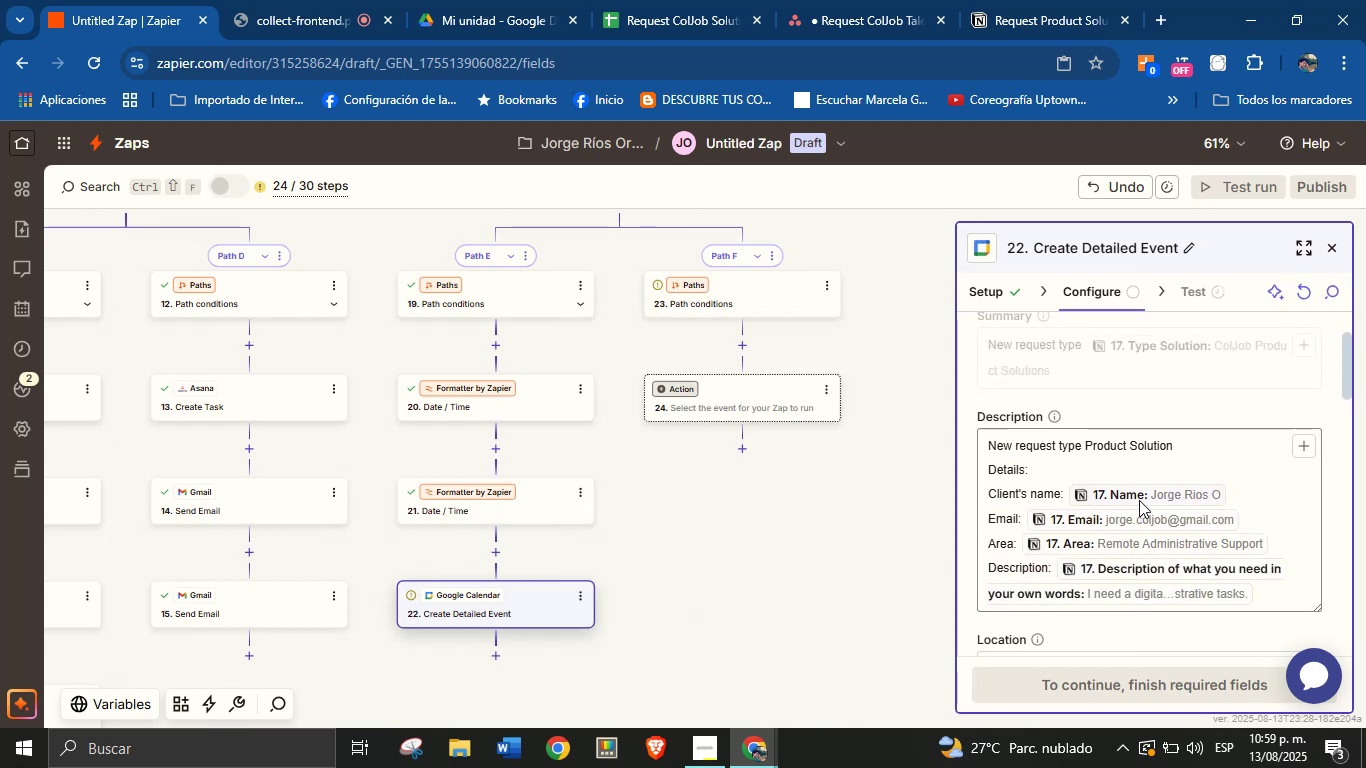 
scroll: coordinate [1128, 507], scroll_direction: up, amount: 1.0
 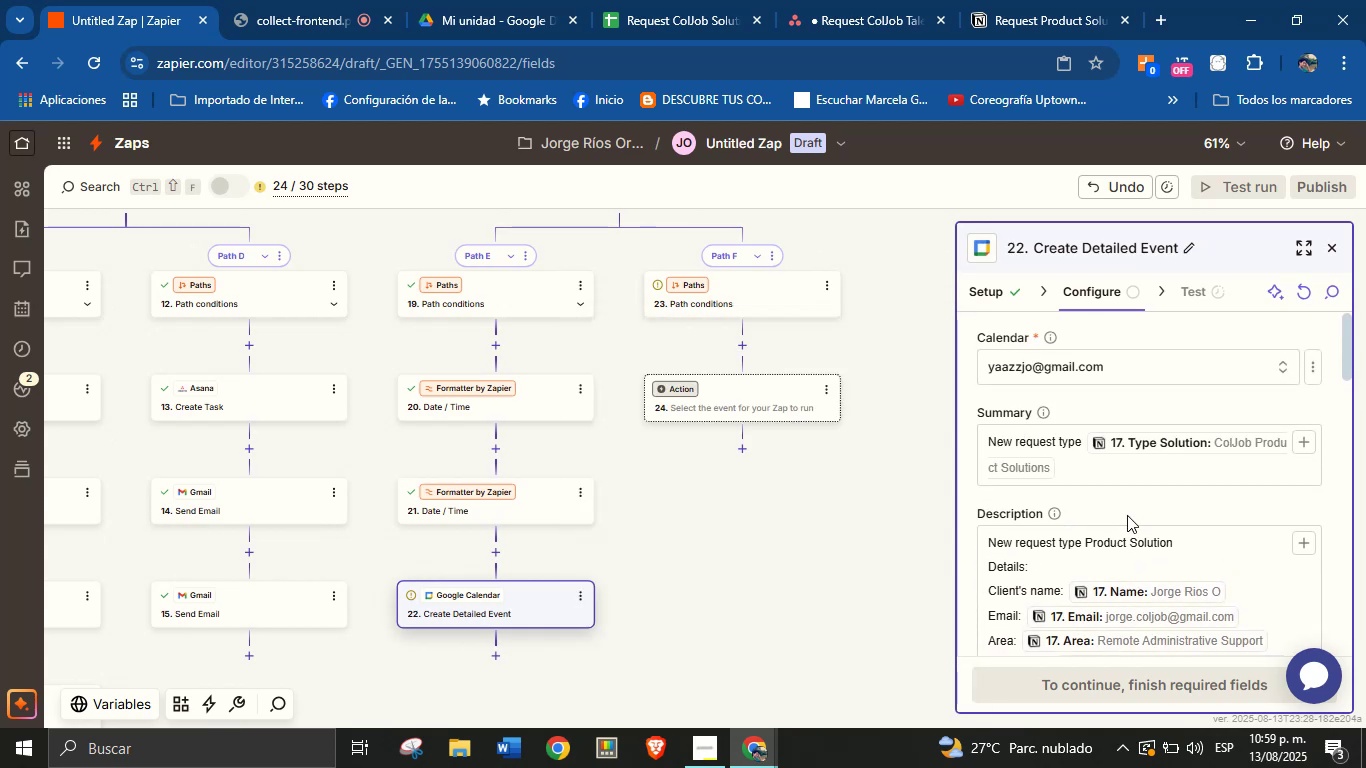 
scroll: coordinate [1128, 500], scroll_direction: down, amount: 2.0
 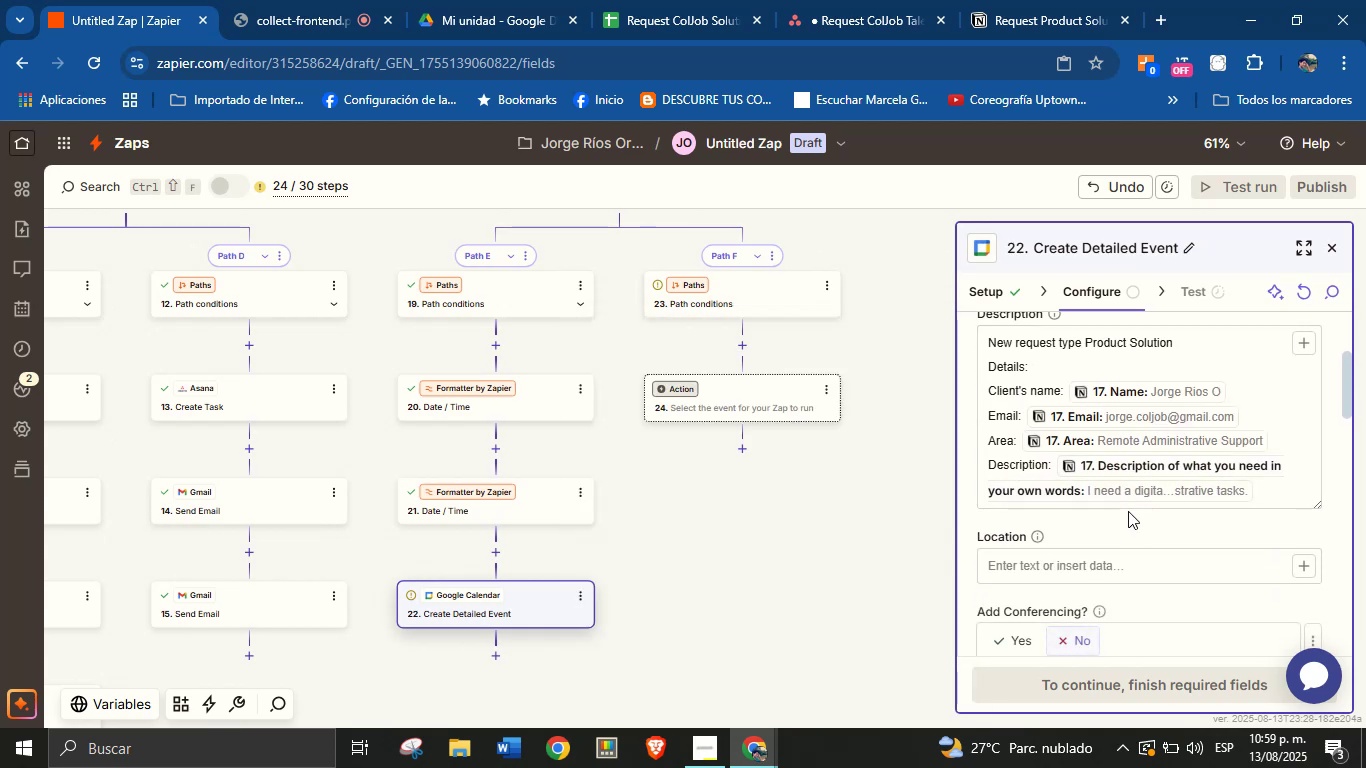 
scroll: coordinate [1127, 517], scroll_direction: none, amount: 0.0
 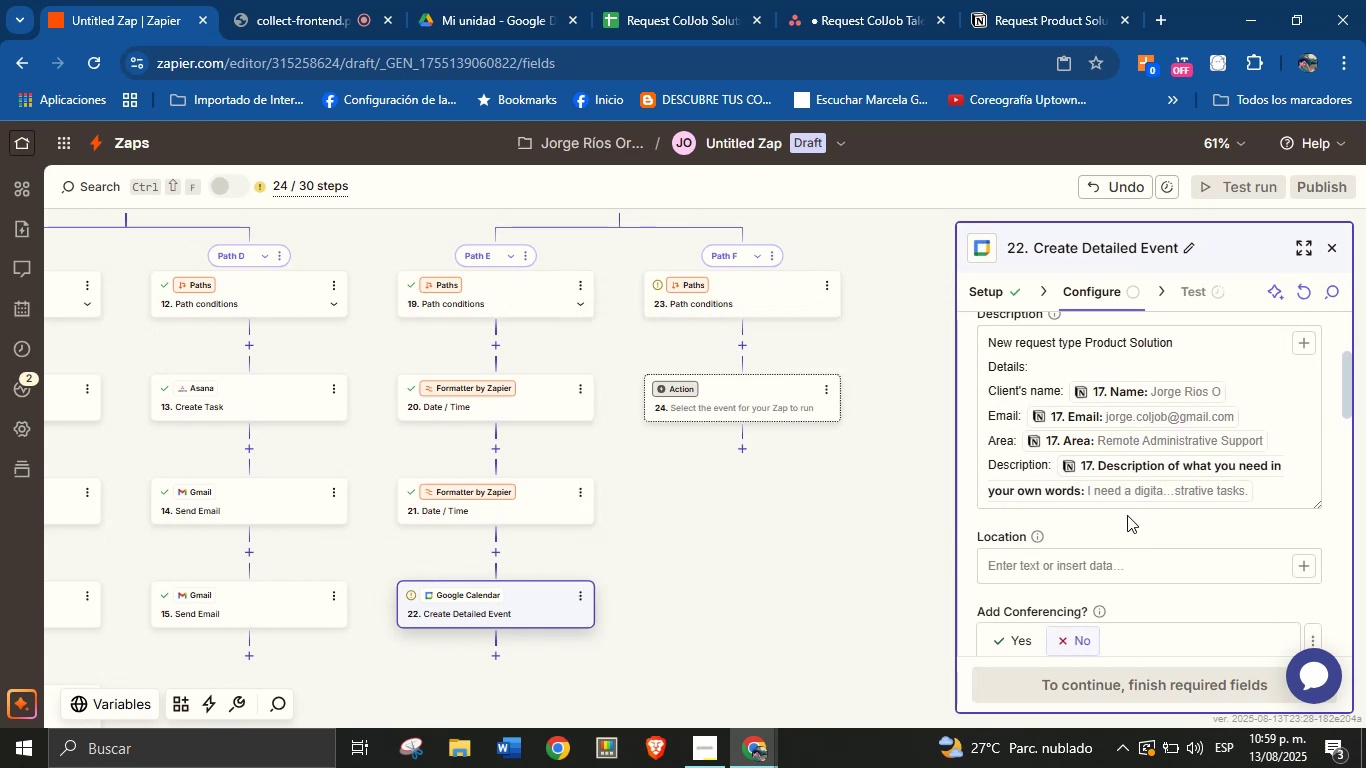 
scroll: coordinate [1127, 512], scroll_direction: down, amount: 1.0
 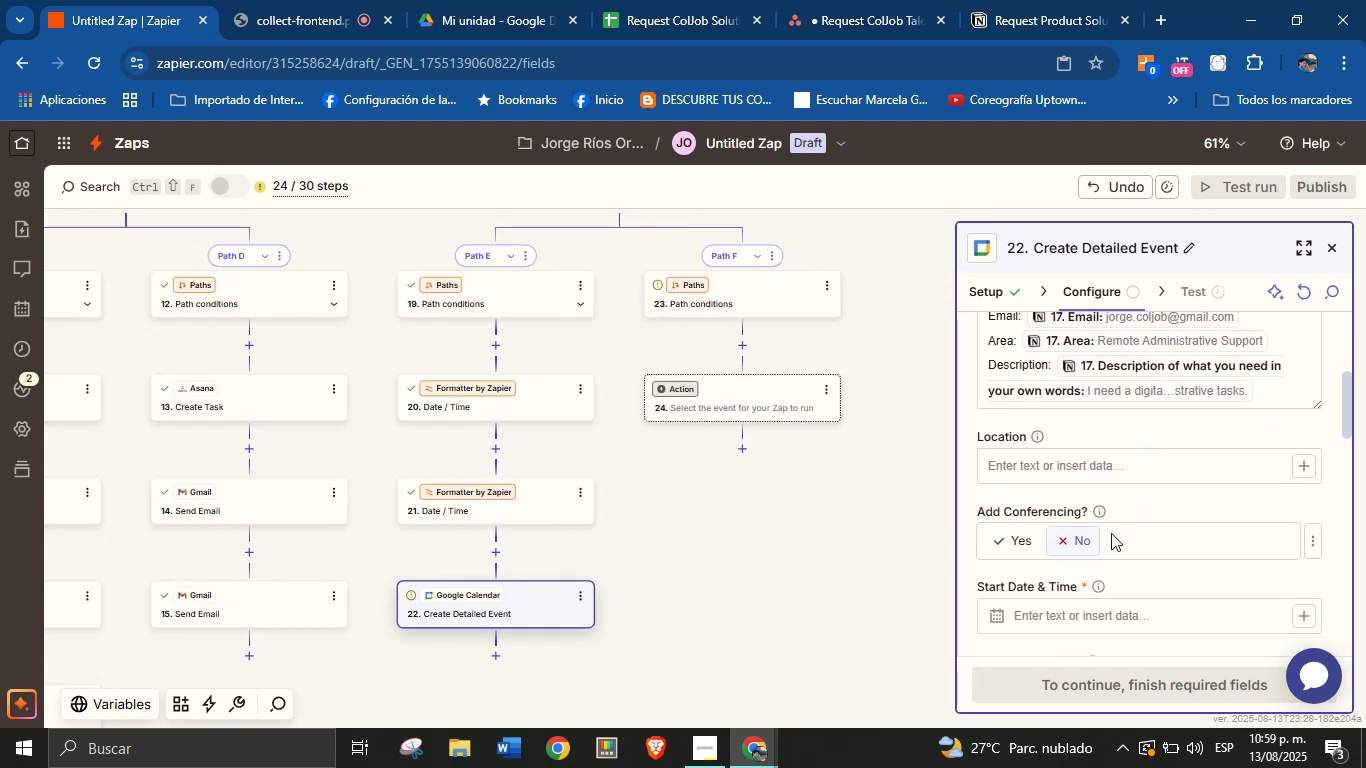 
left_click([1028, 549])
 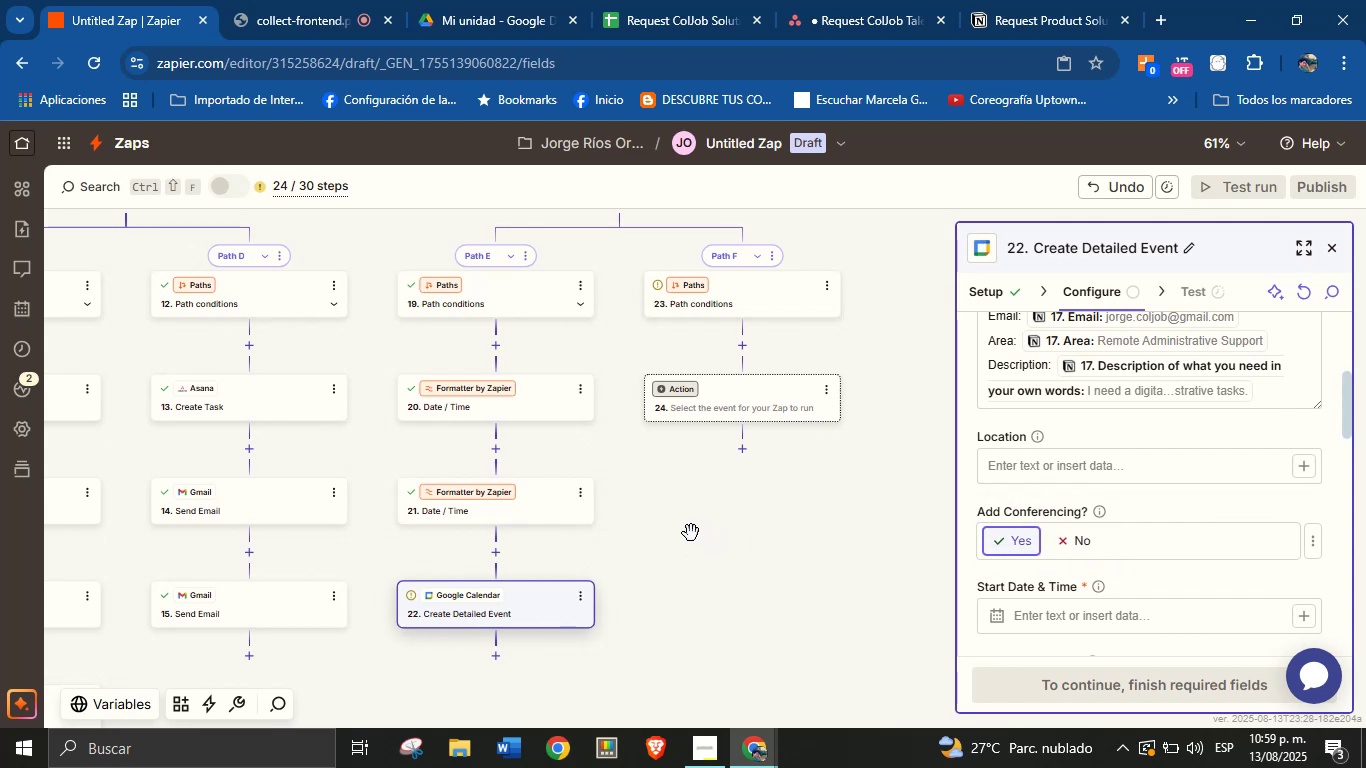 
scroll: coordinate [1114, 523], scroll_direction: down, amount: 2.0
 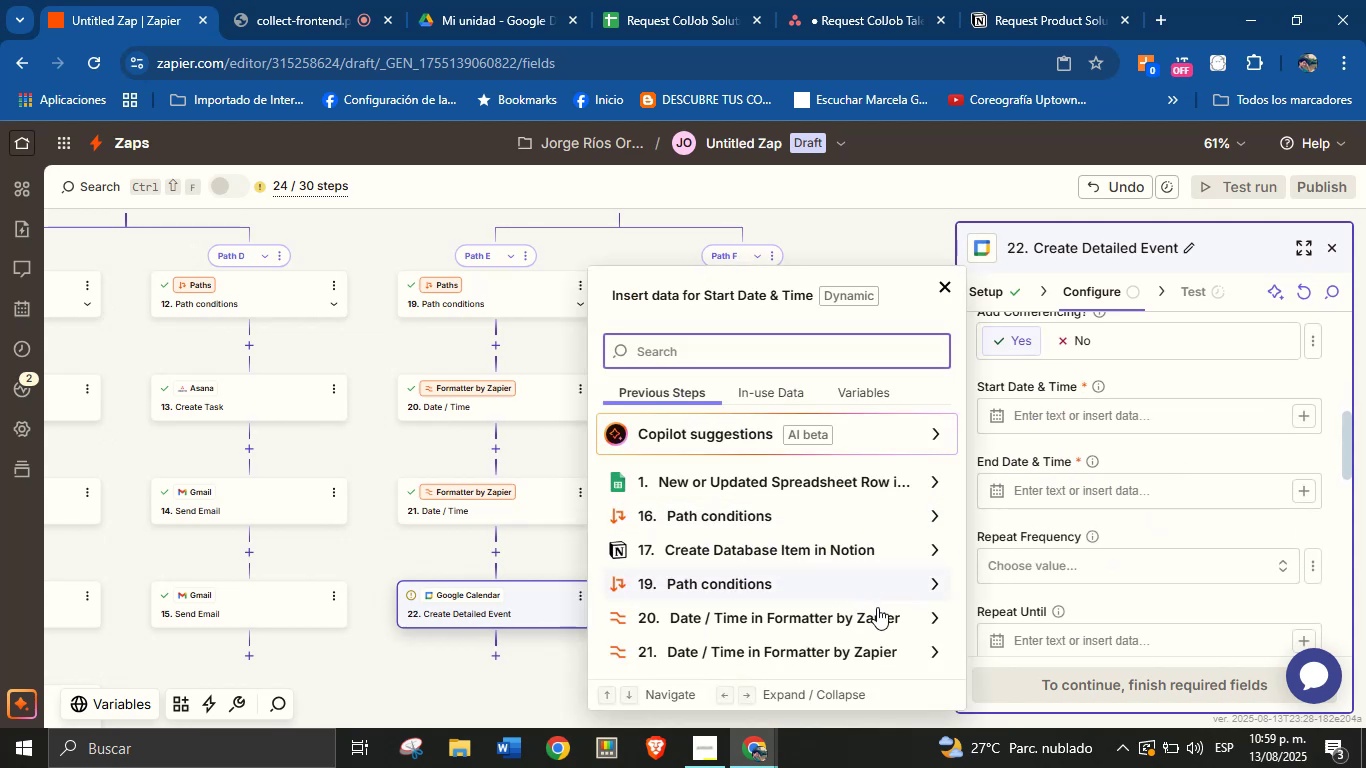 
wait(5.28)
 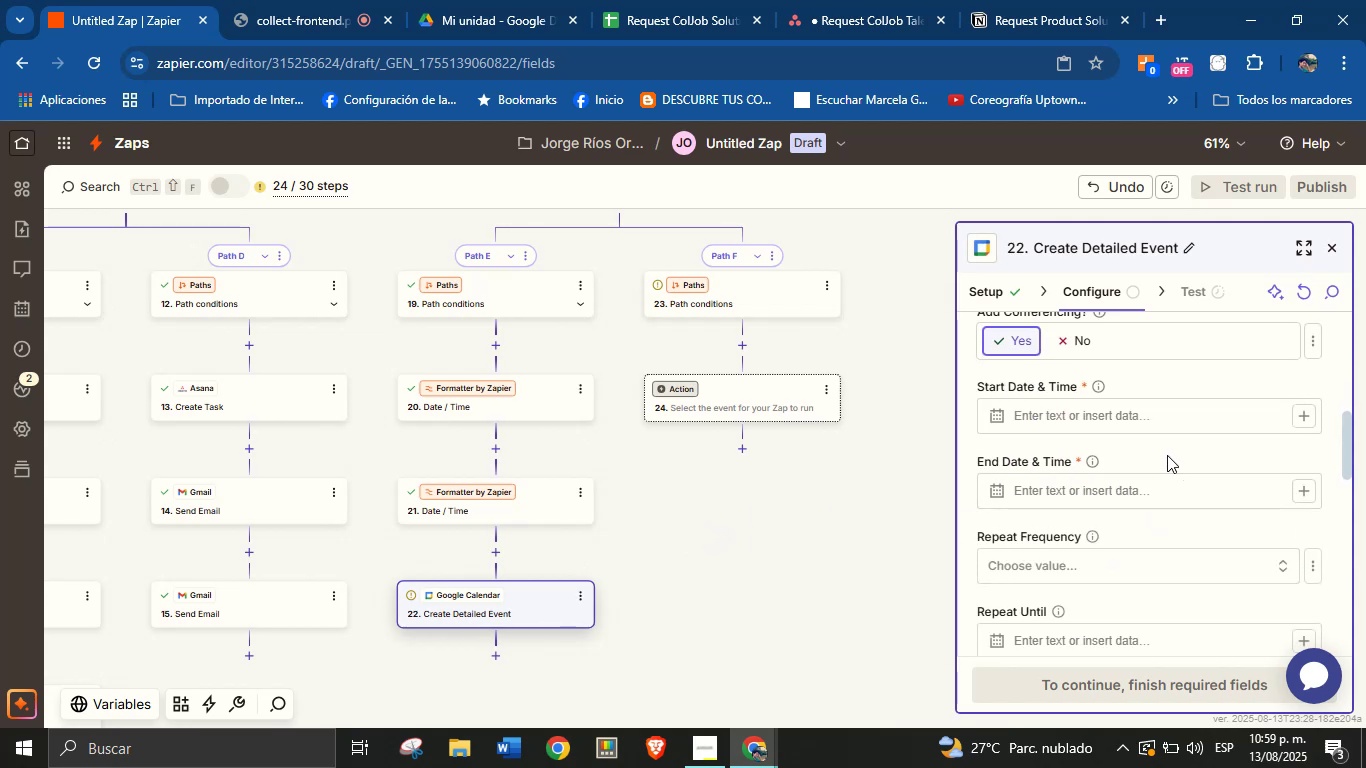 
left_click([924, 617])
 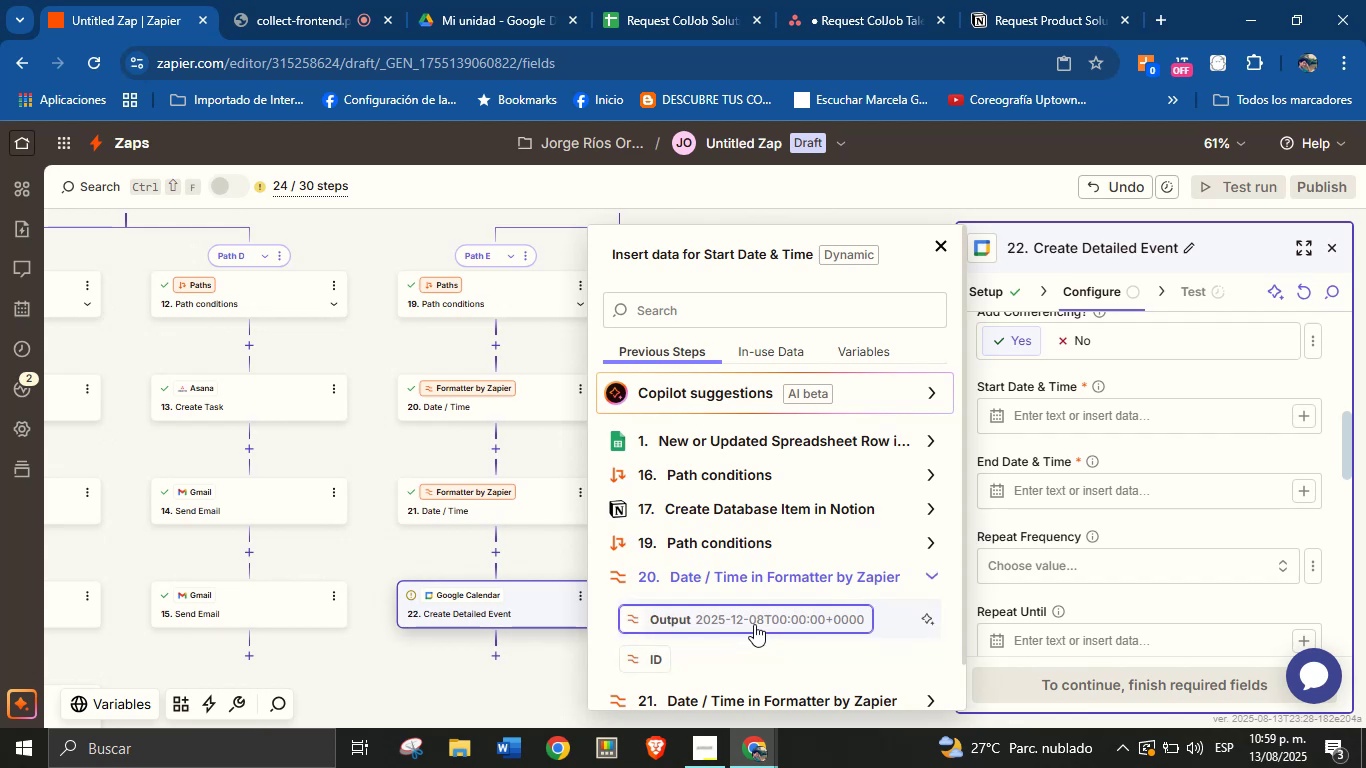 
left_click([759, 623])
 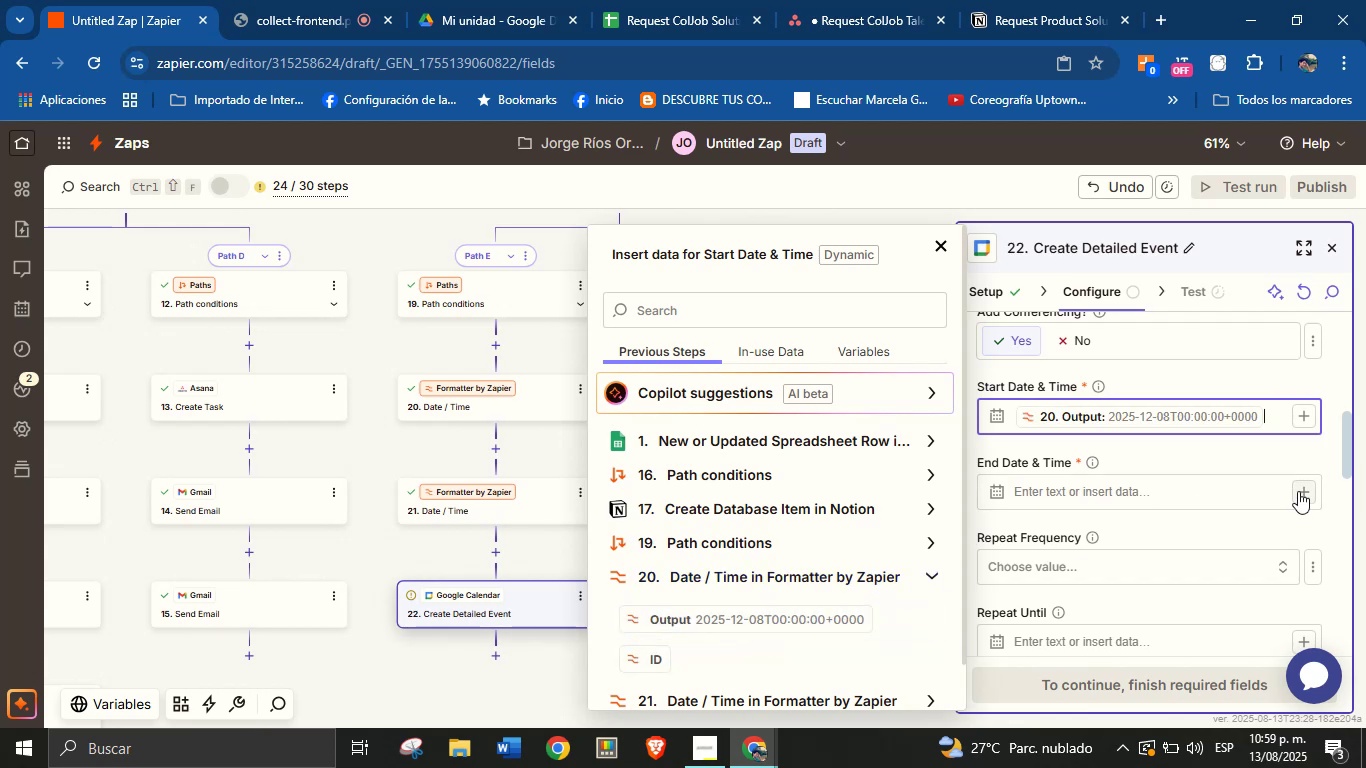 
left_click([1298, 491])
 